 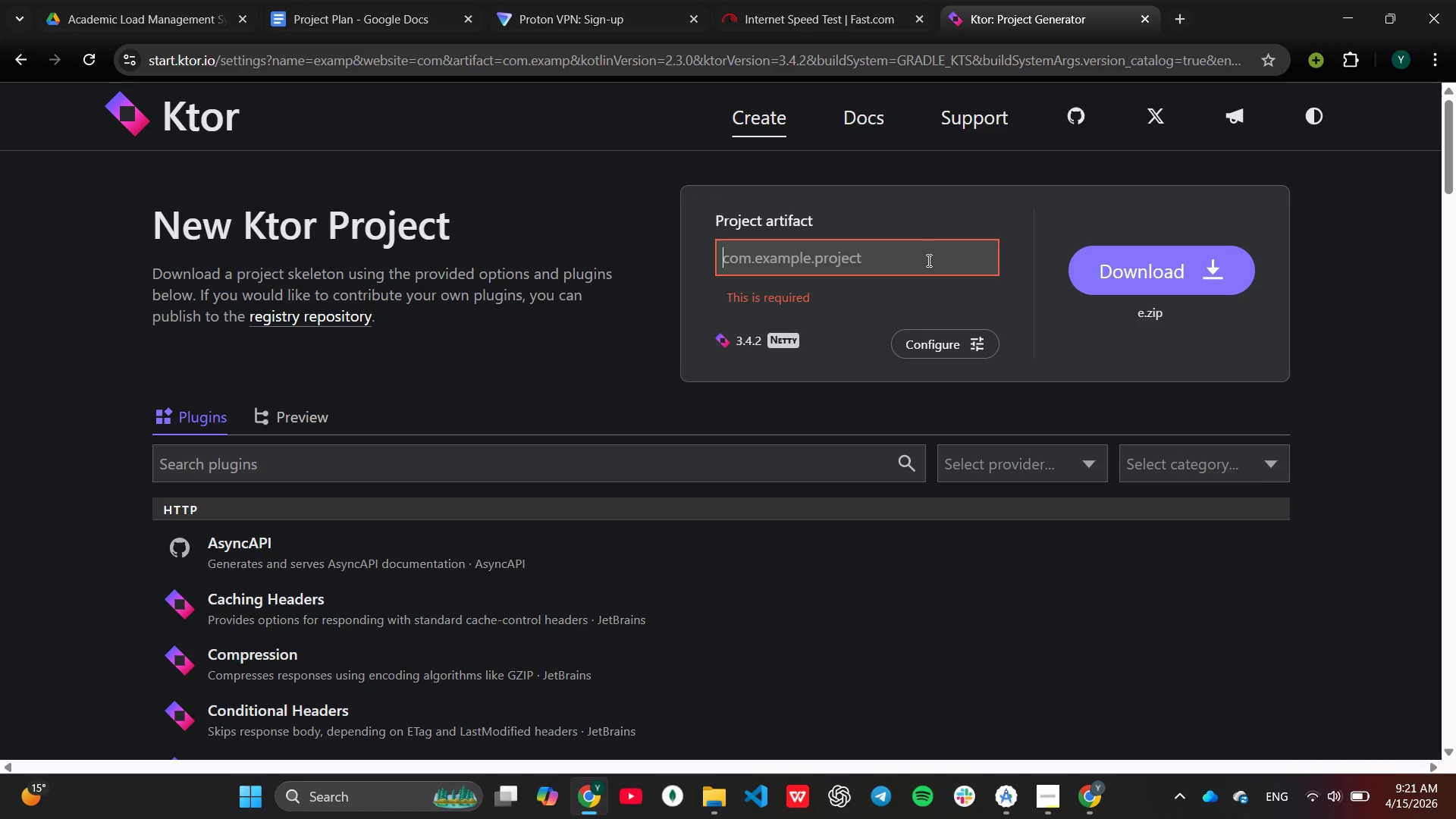 
key(Backspace)
type(green-refill-api)
 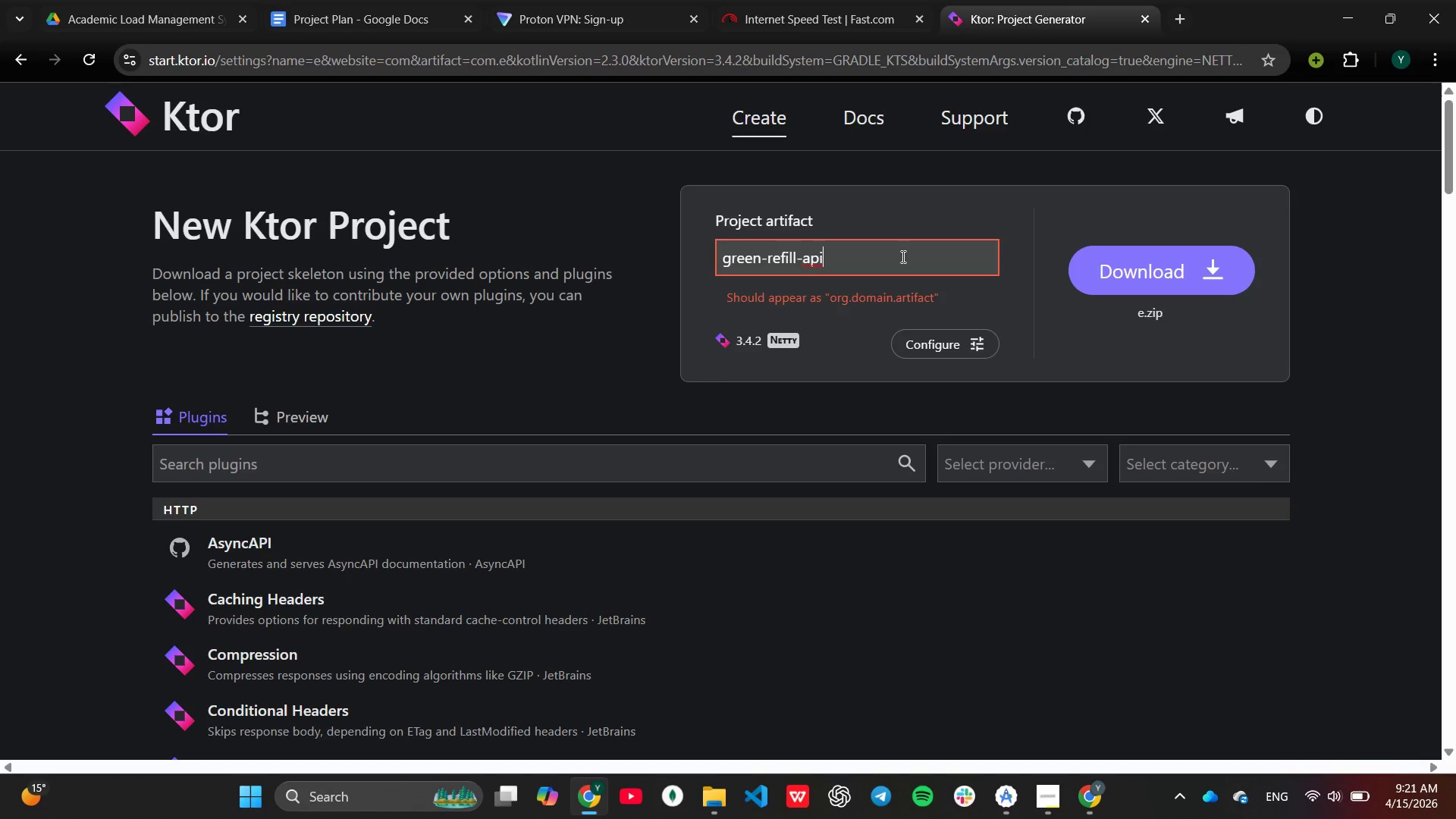 
wait(23.39)
 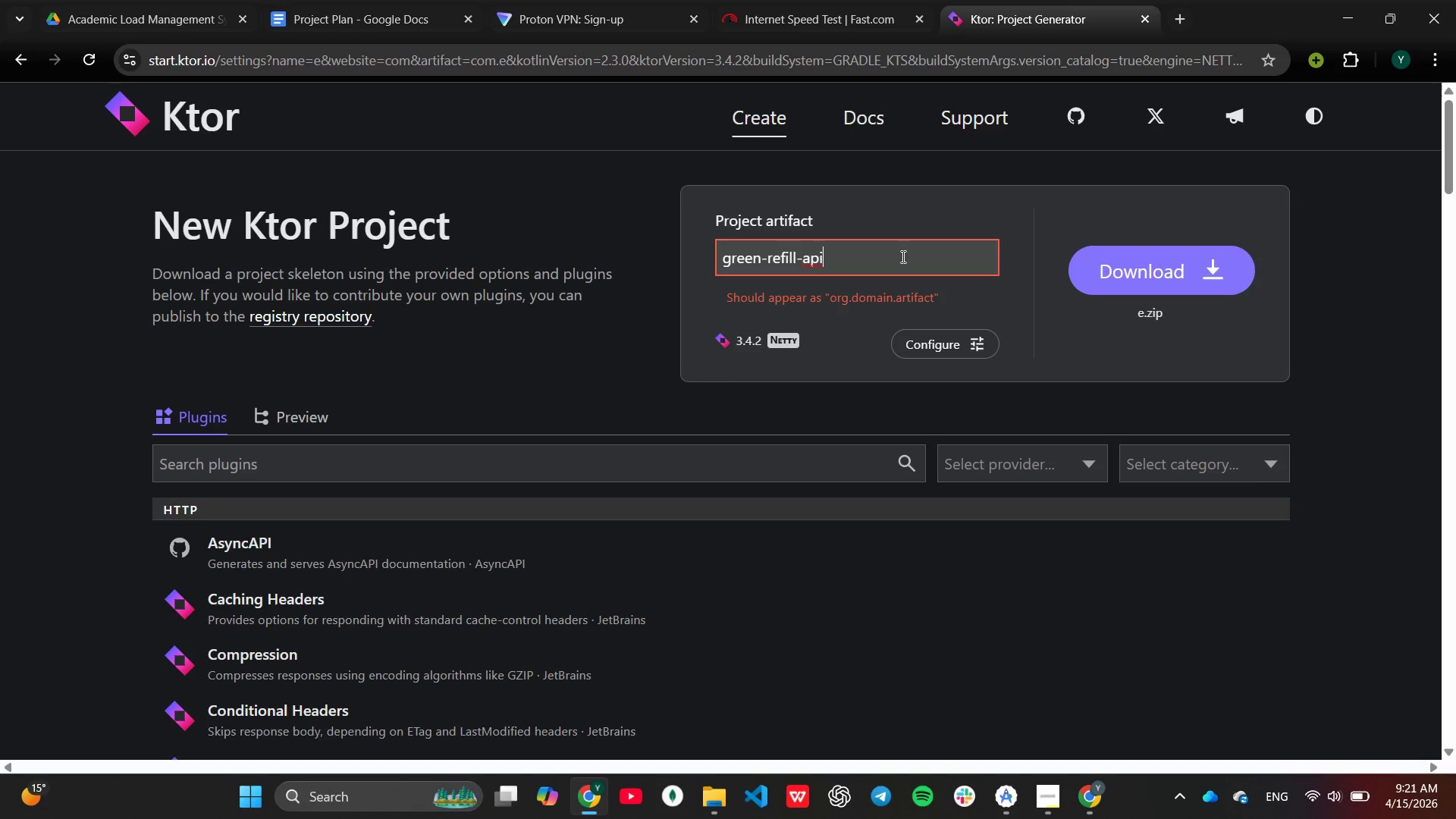 
hold_key(key=Backspace, duration=1.06)
 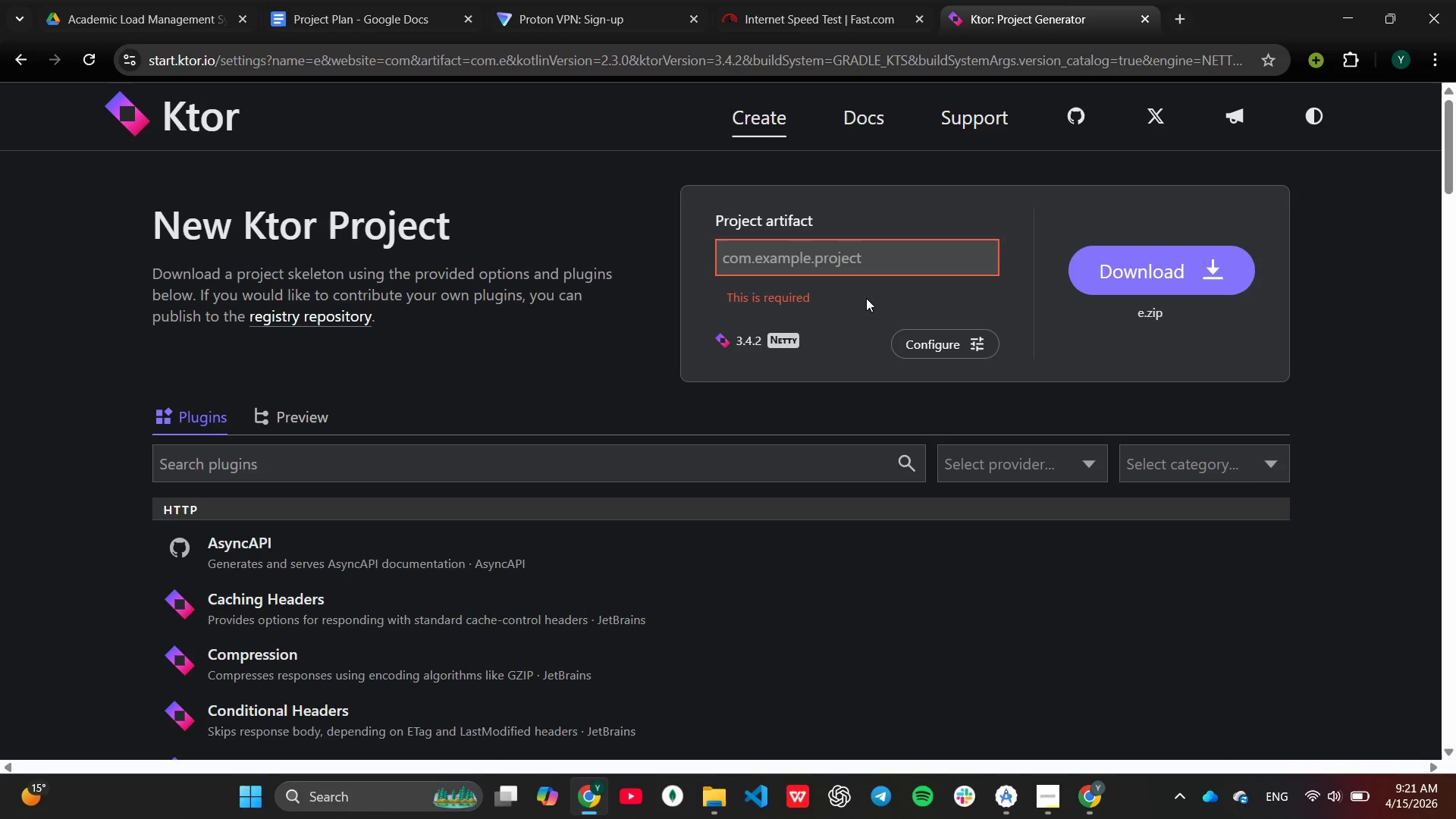 
hold_key(key=Backspace, duration=23.11)
 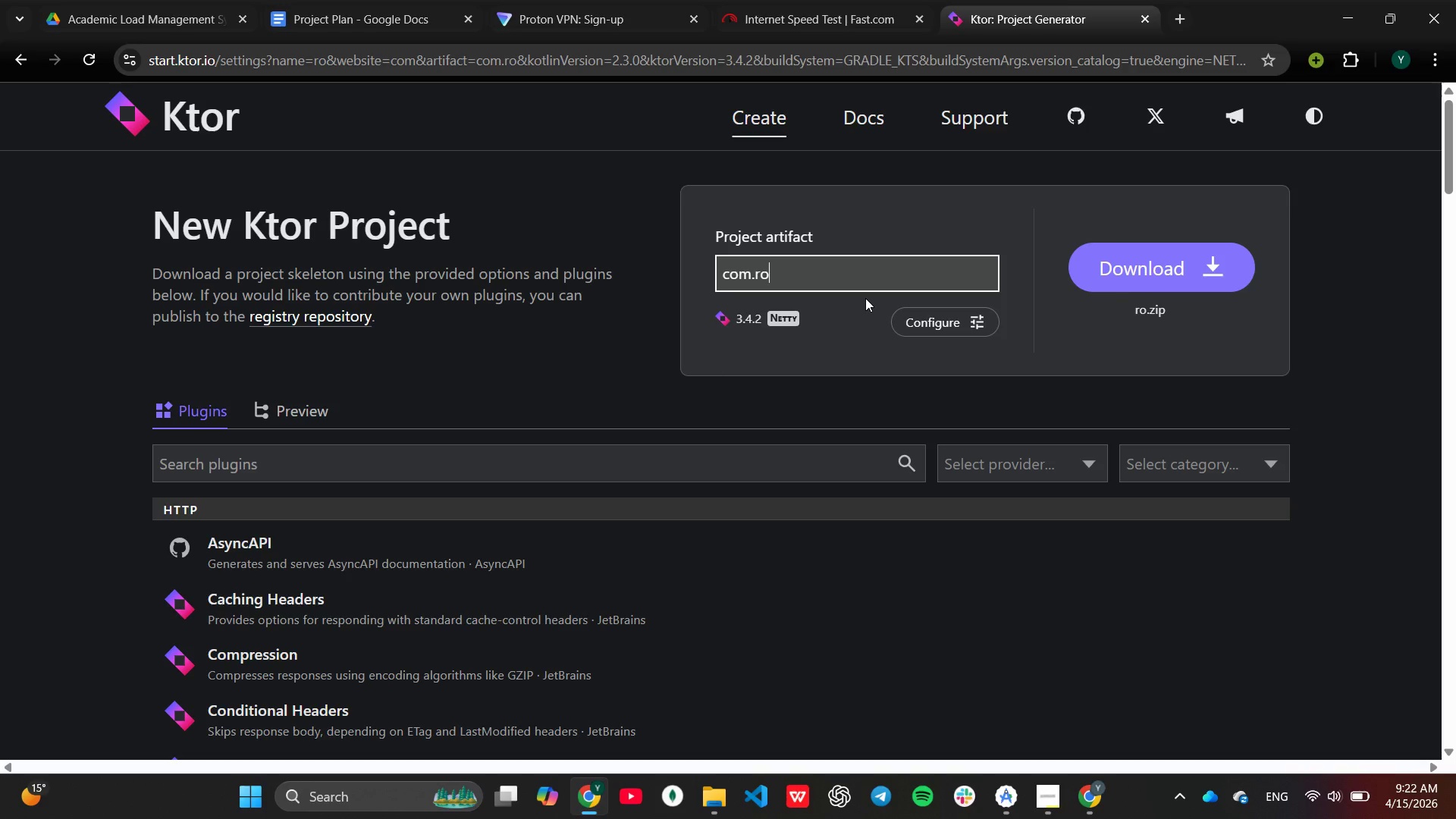 
type(com.)
 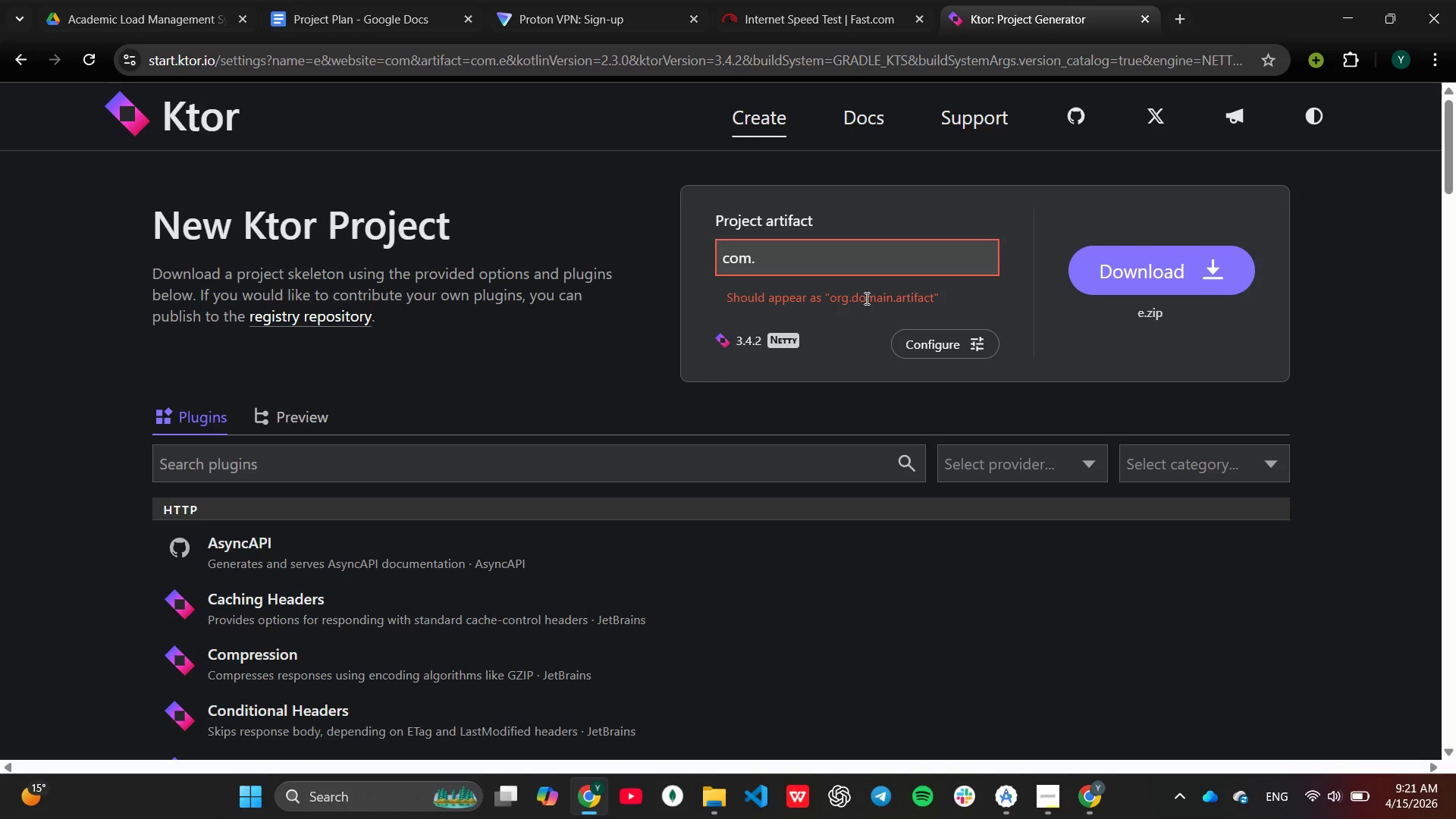 
type(root)
 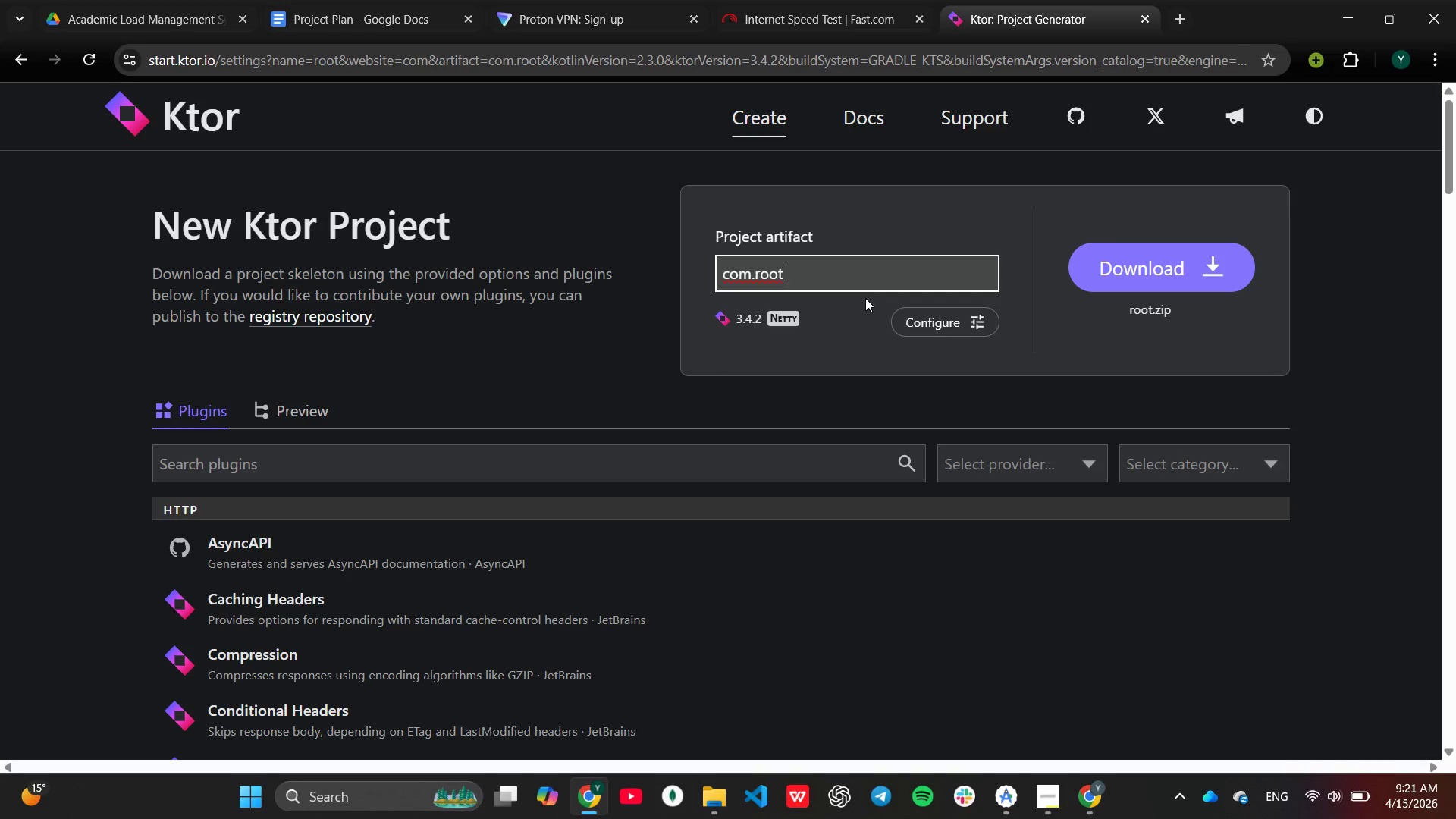 
key(Backspace)
key(Backspace)
key(Backspace)
type(greenrefill.api)
 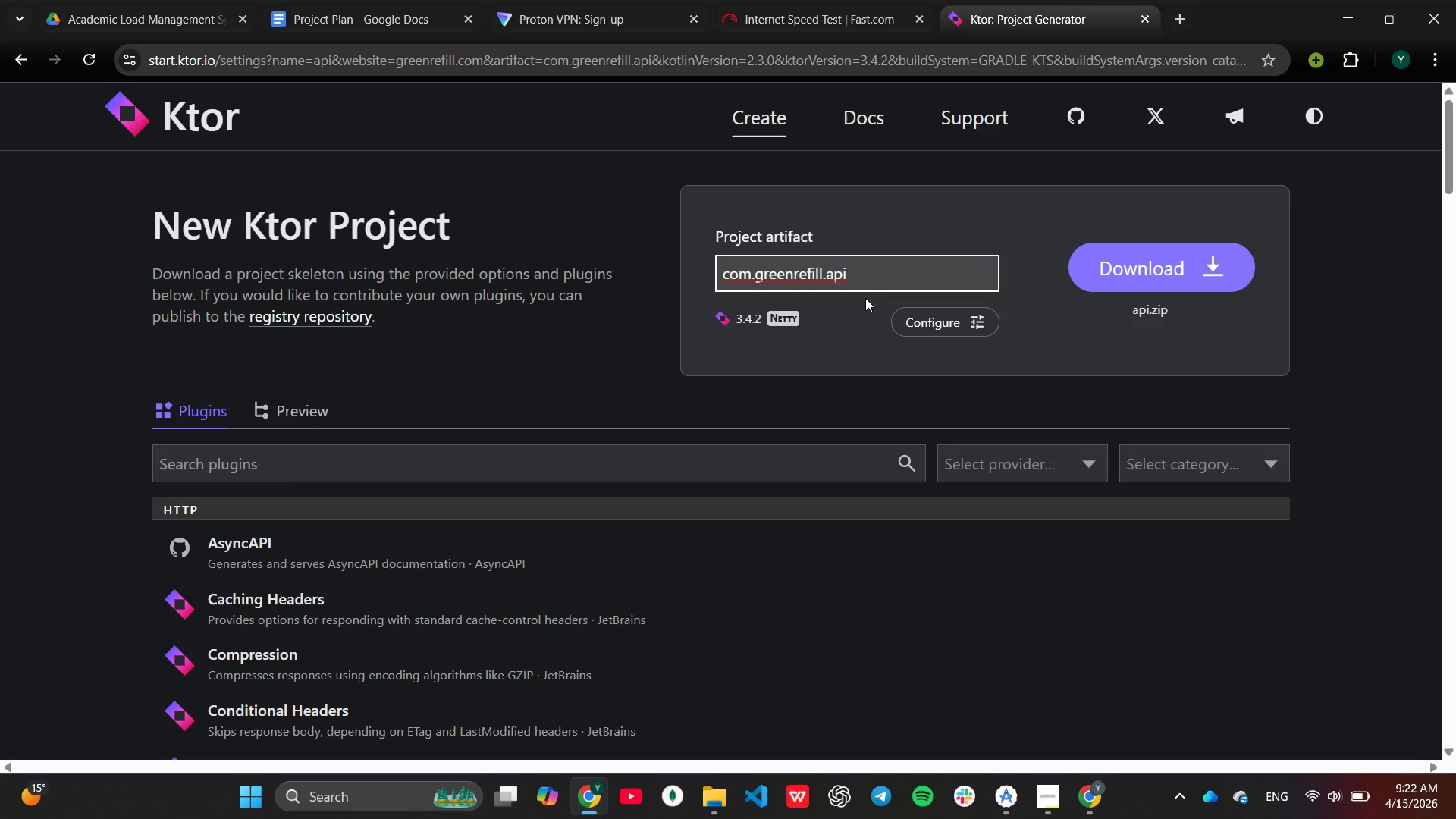 
wait(7.78)
 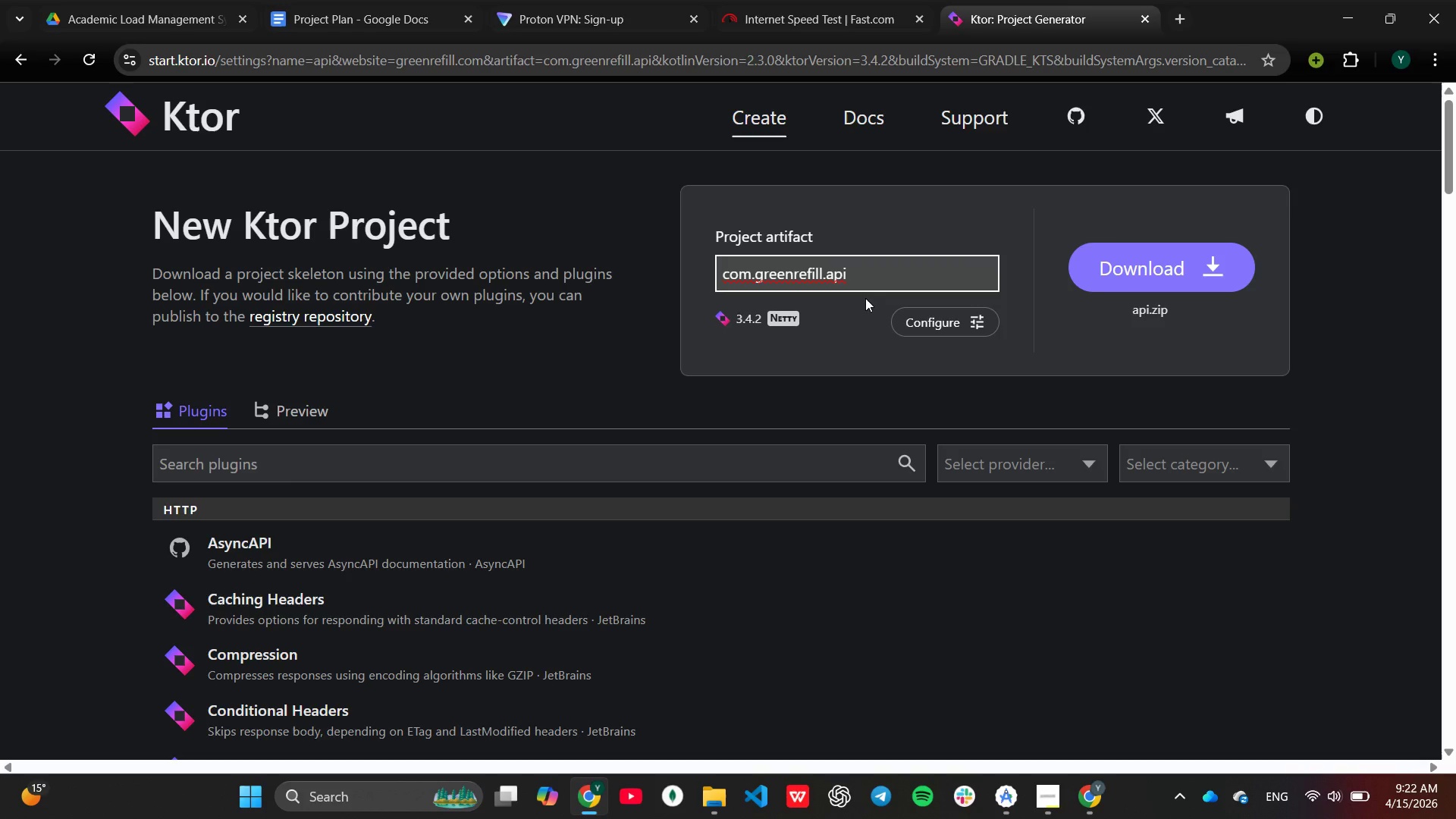 
left_click([729, 474])
 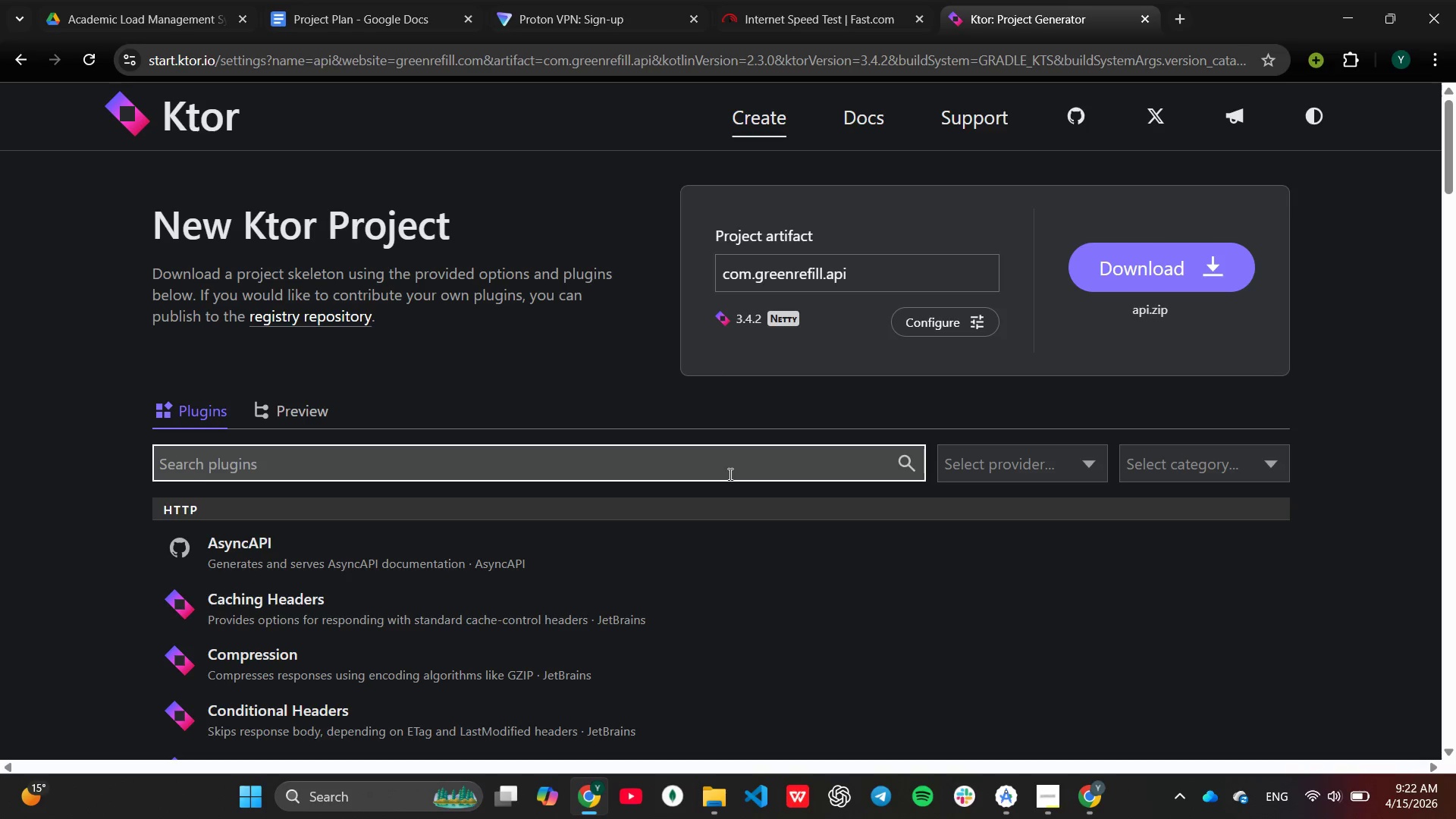 
wait(7.86)
 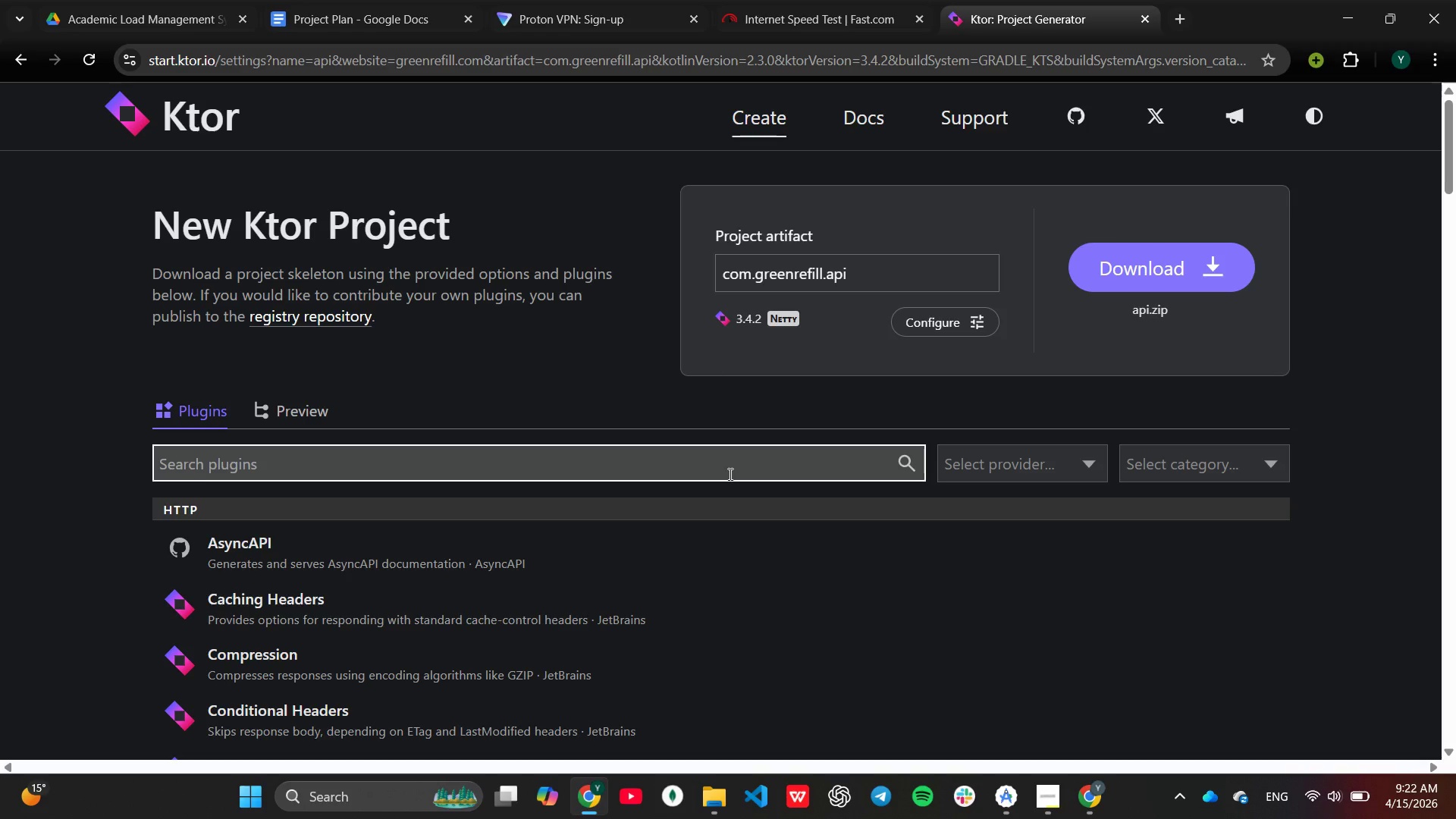 
type(content)
 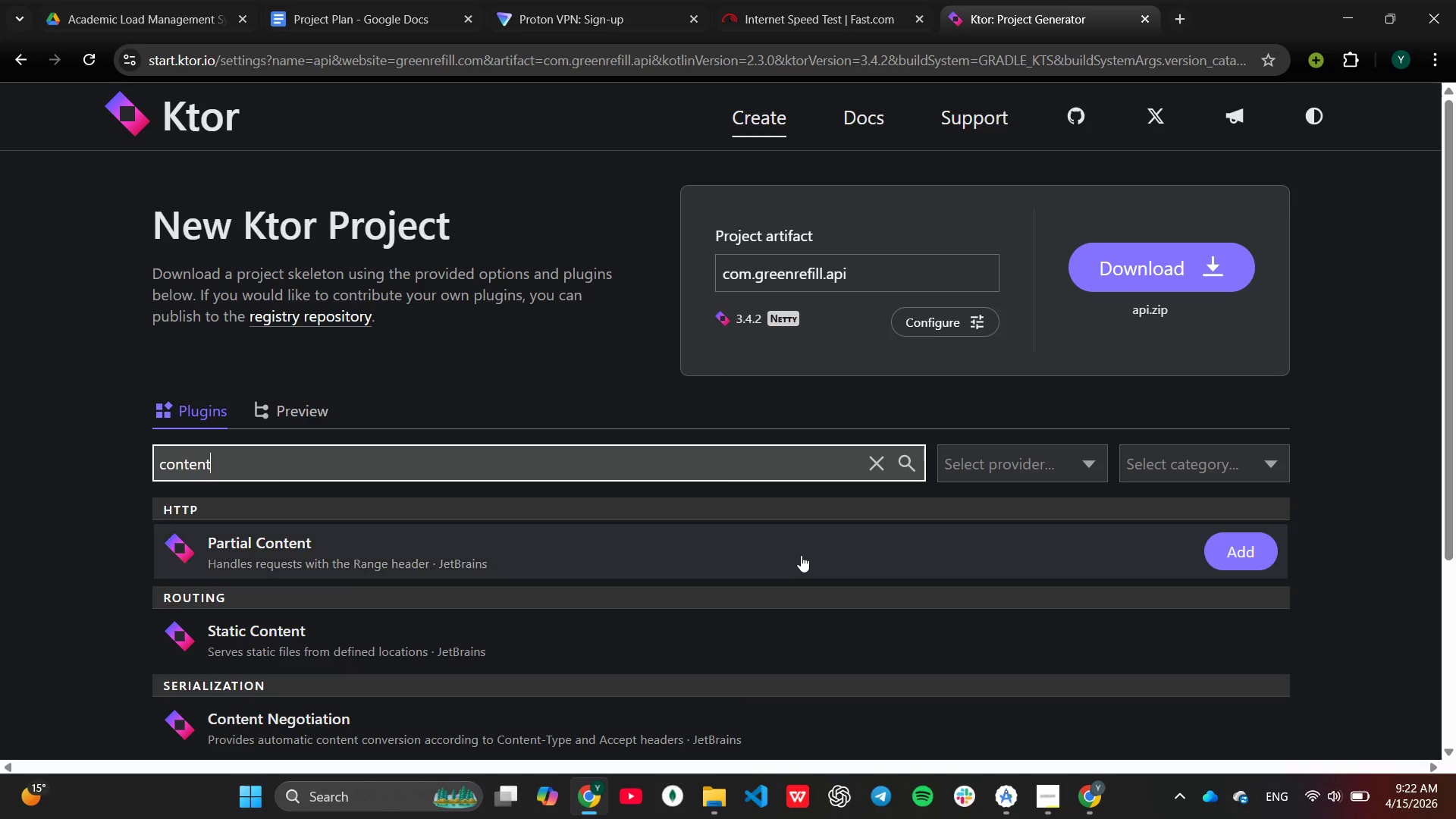 
scroll: coordinate [793, 562], scroll_direction: down, amount: 1.0
 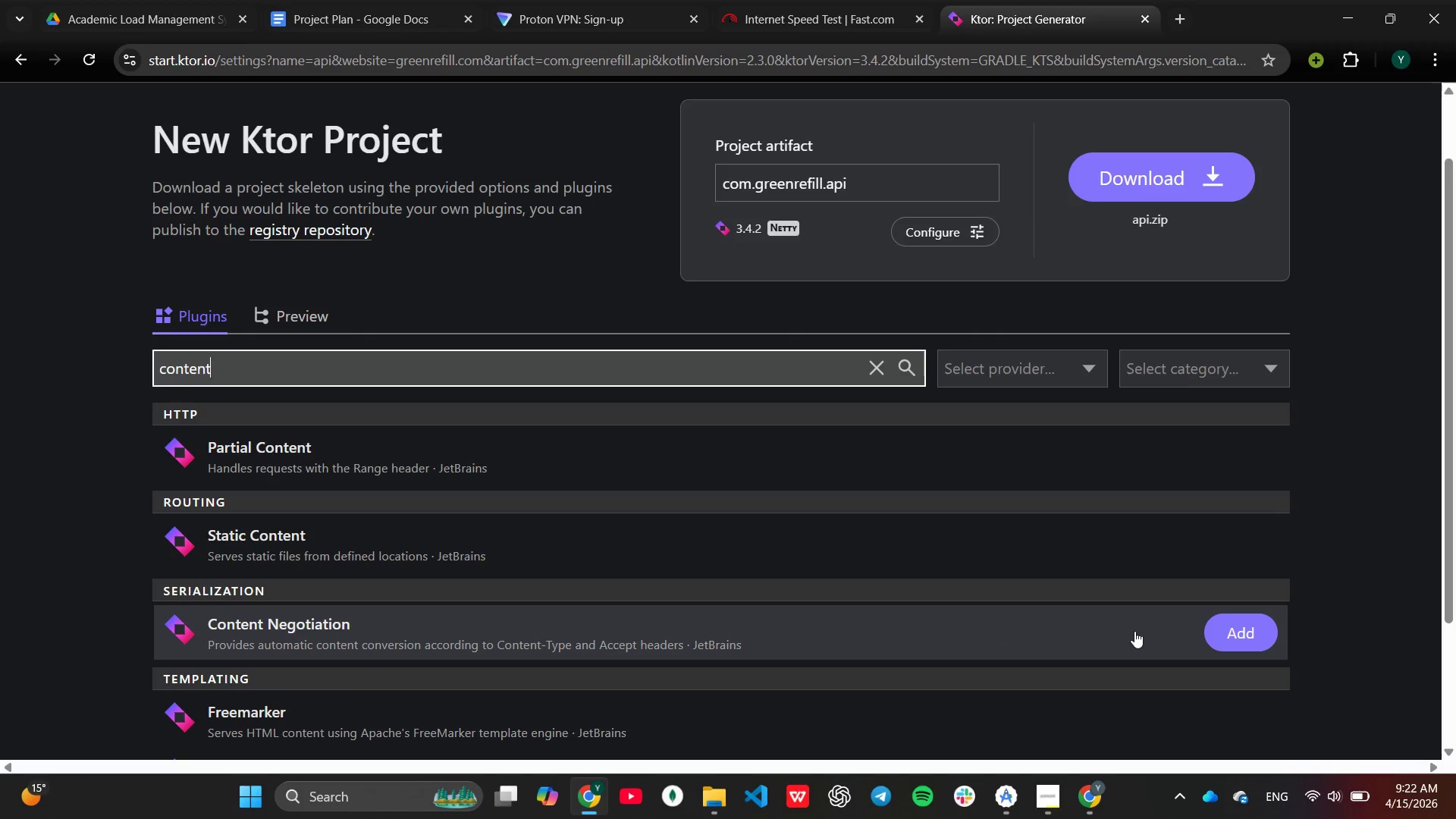 
left_click([1214, 628])
 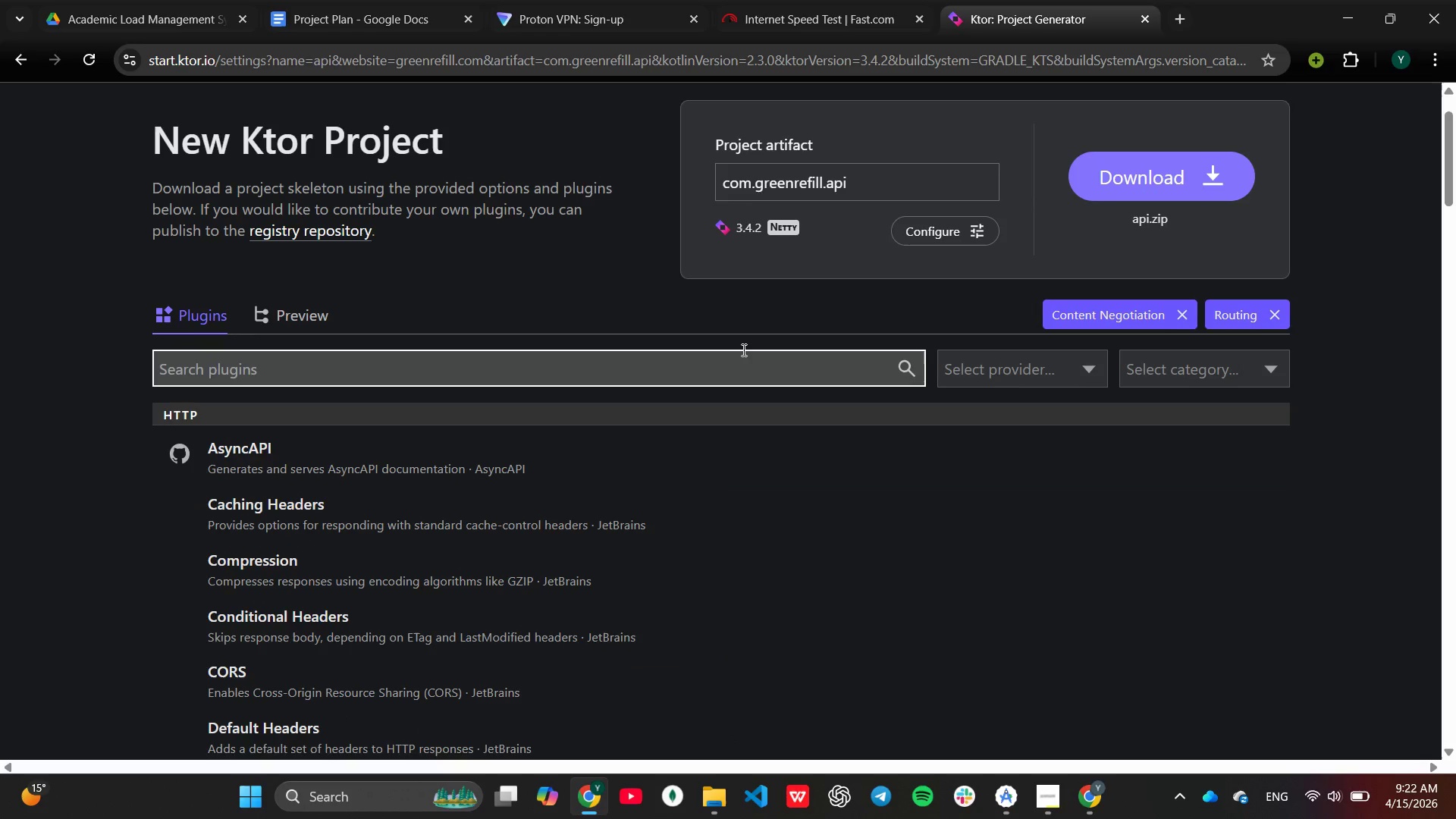 
wait(5.05)
 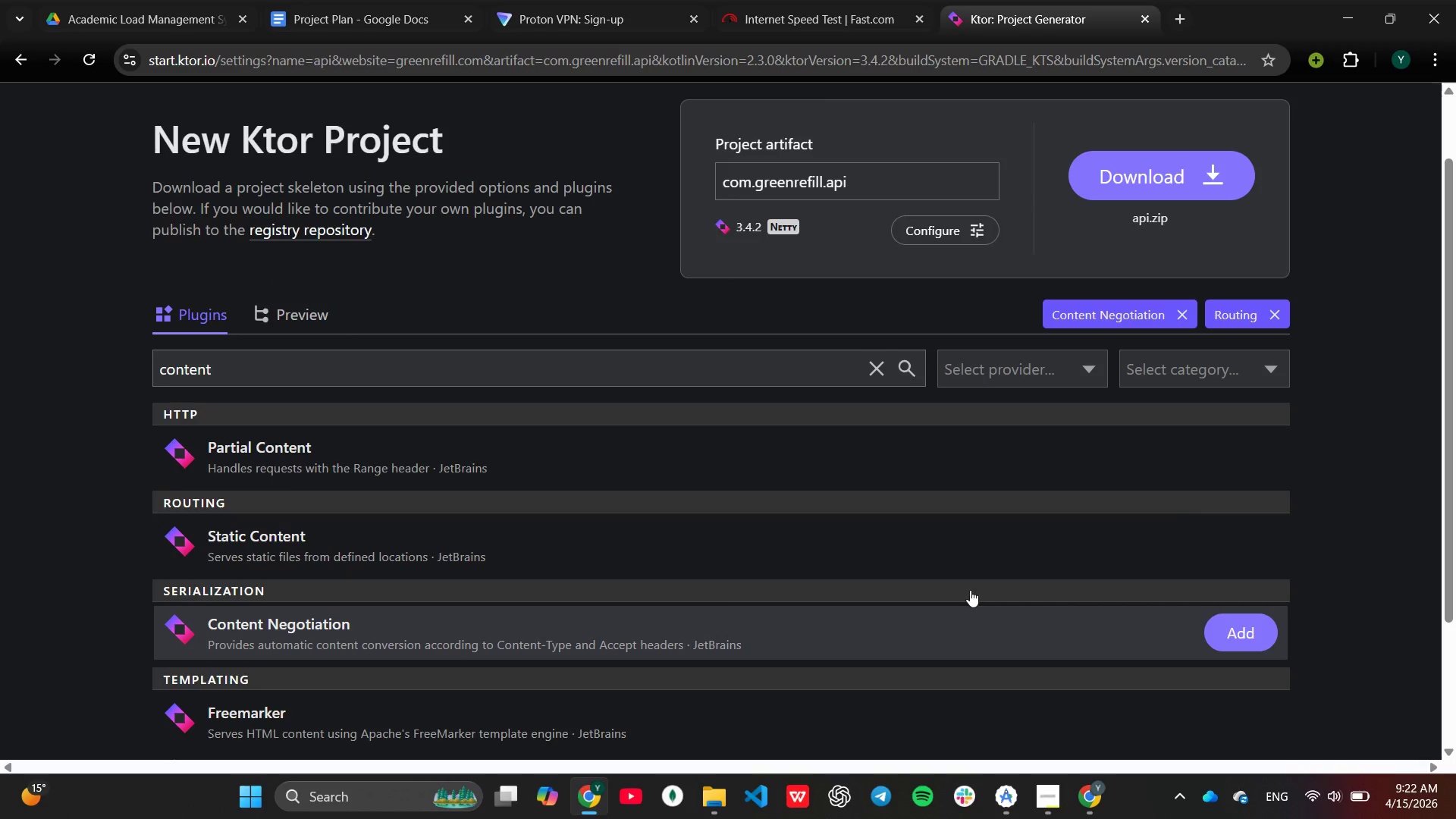 
type(kotlinx)
 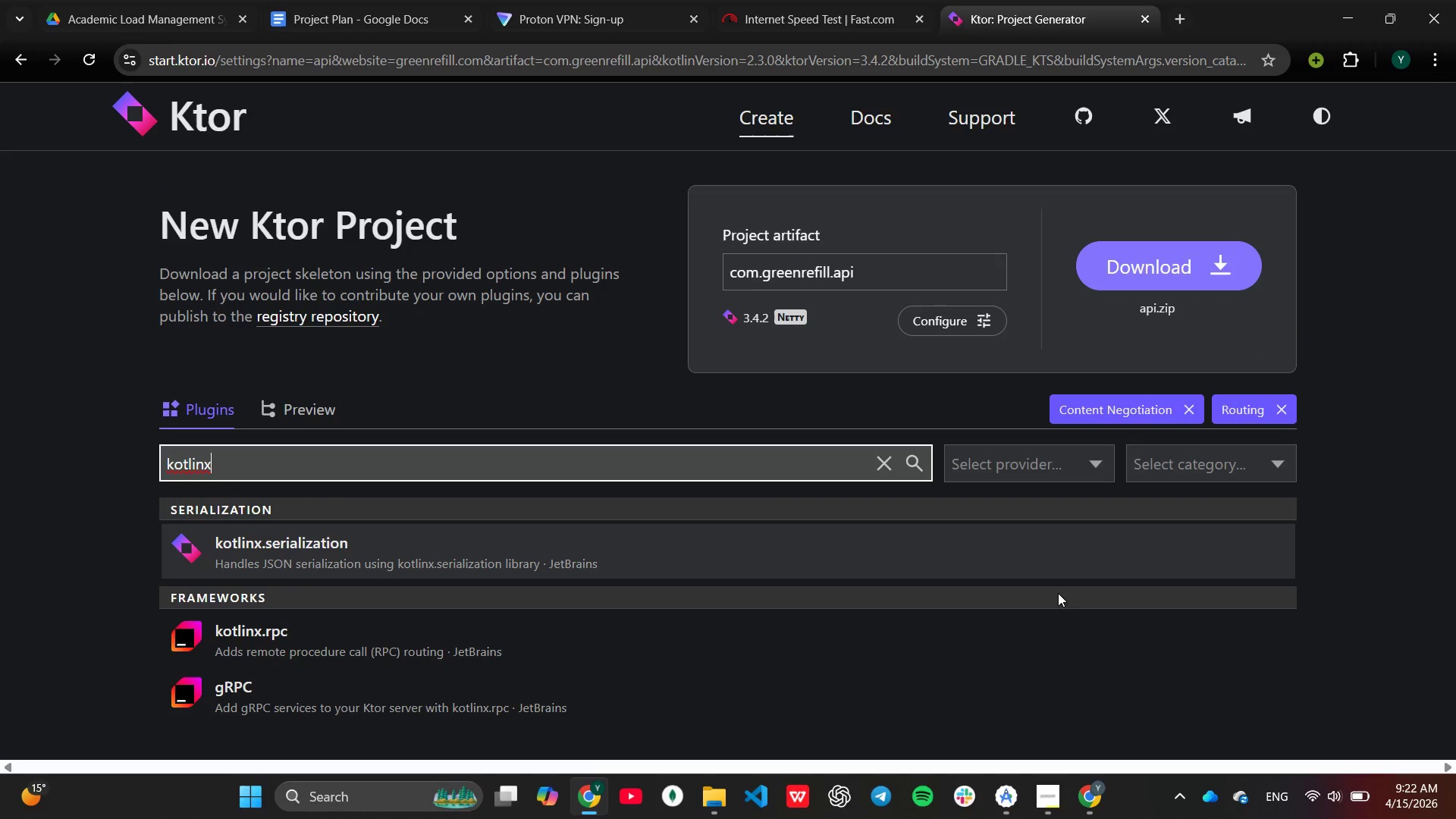 
left_click([1229, 548])
 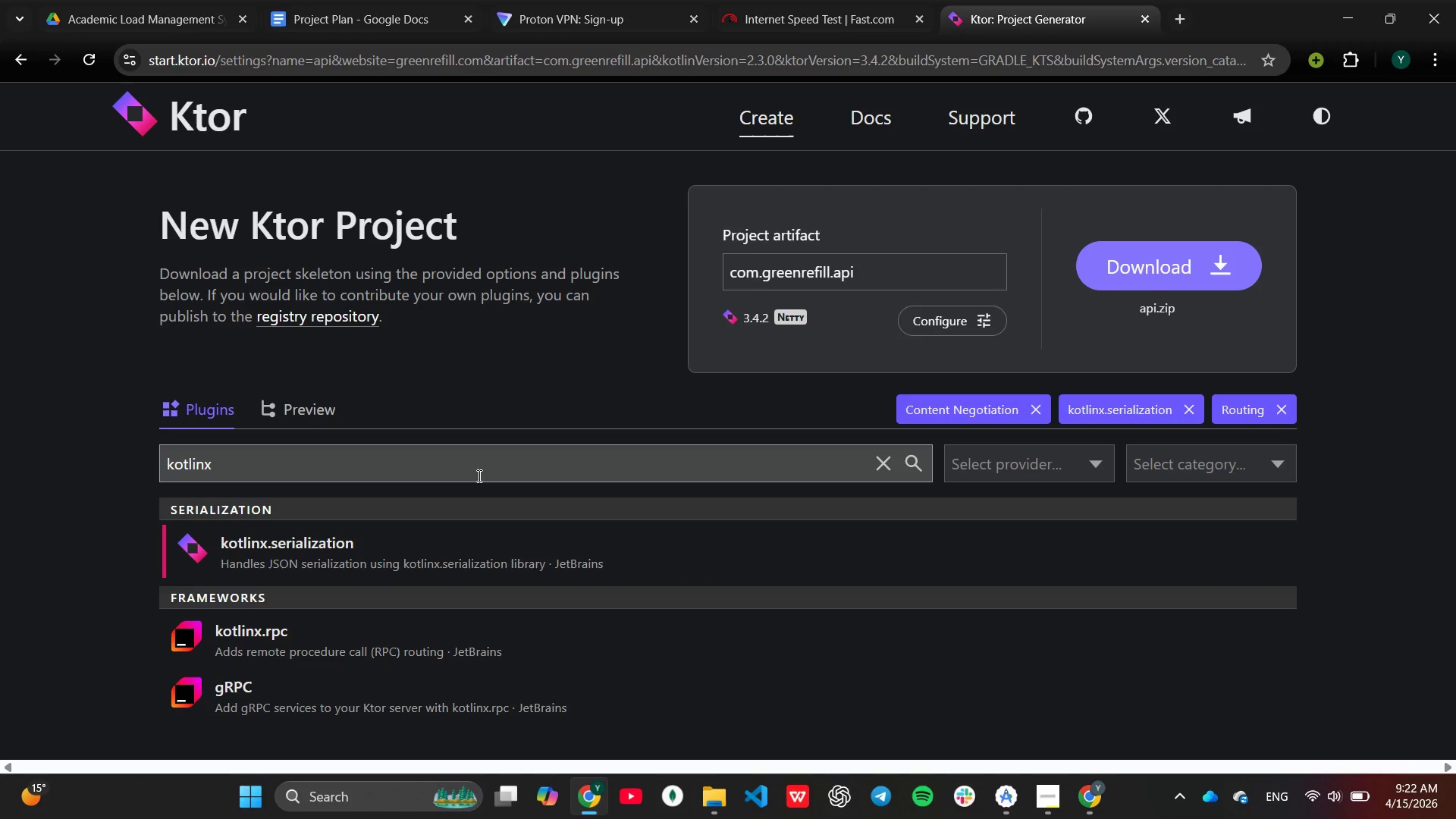 
left_click([478, 475])
 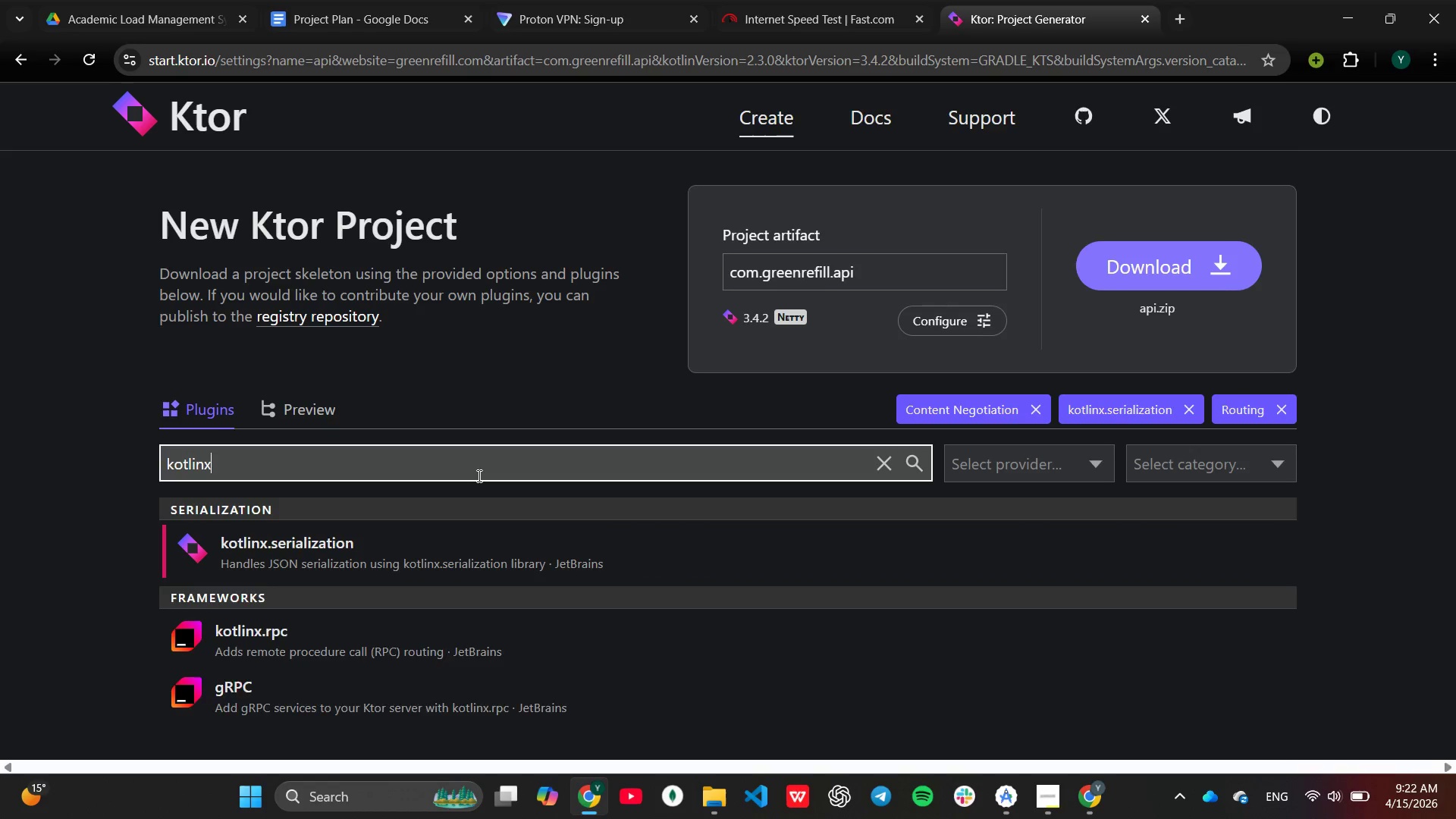 
hold_key(key=Backspace, duration=0.73)
 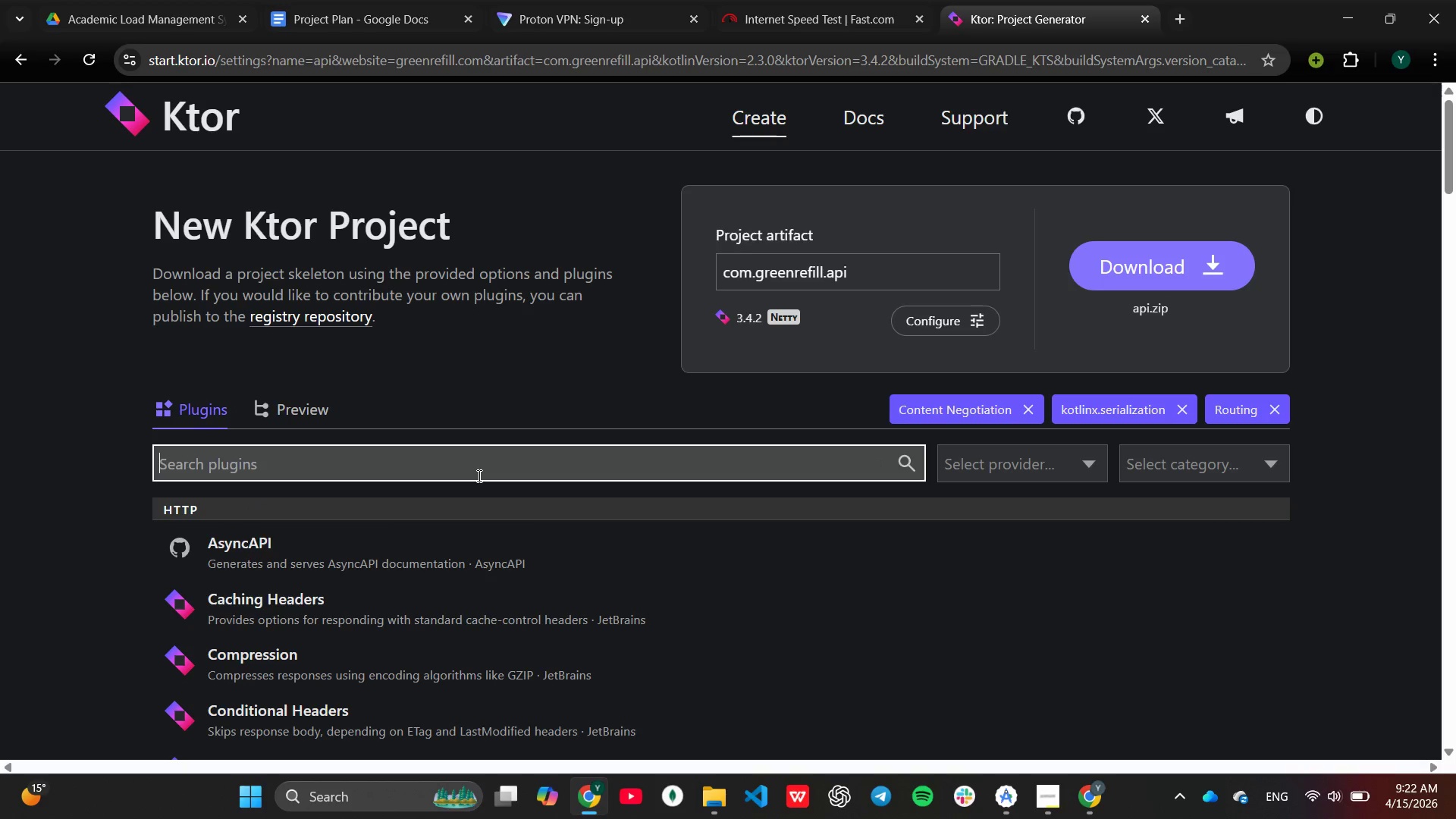 
type(statu)
 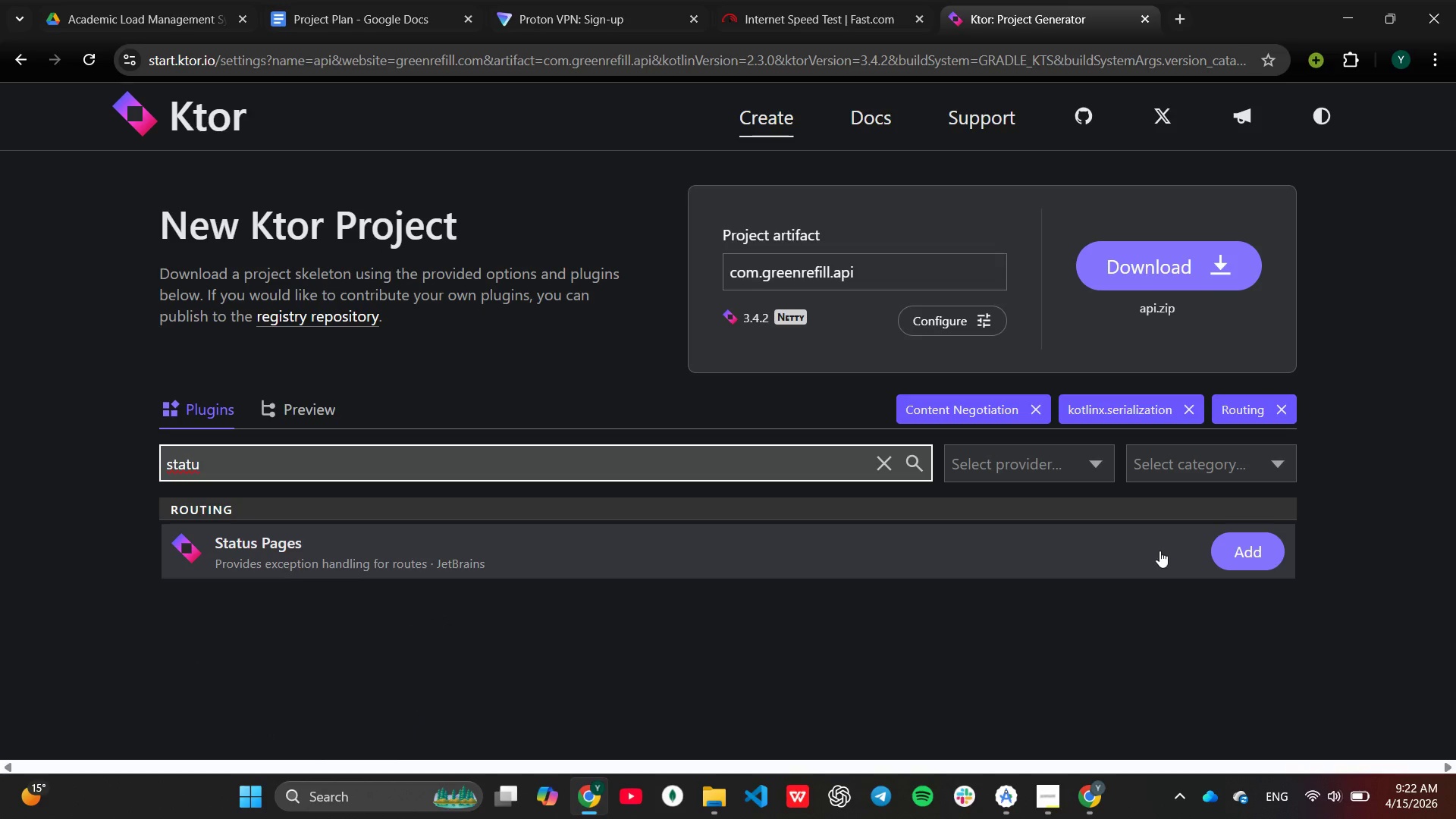 
left_click([1225, 555])
 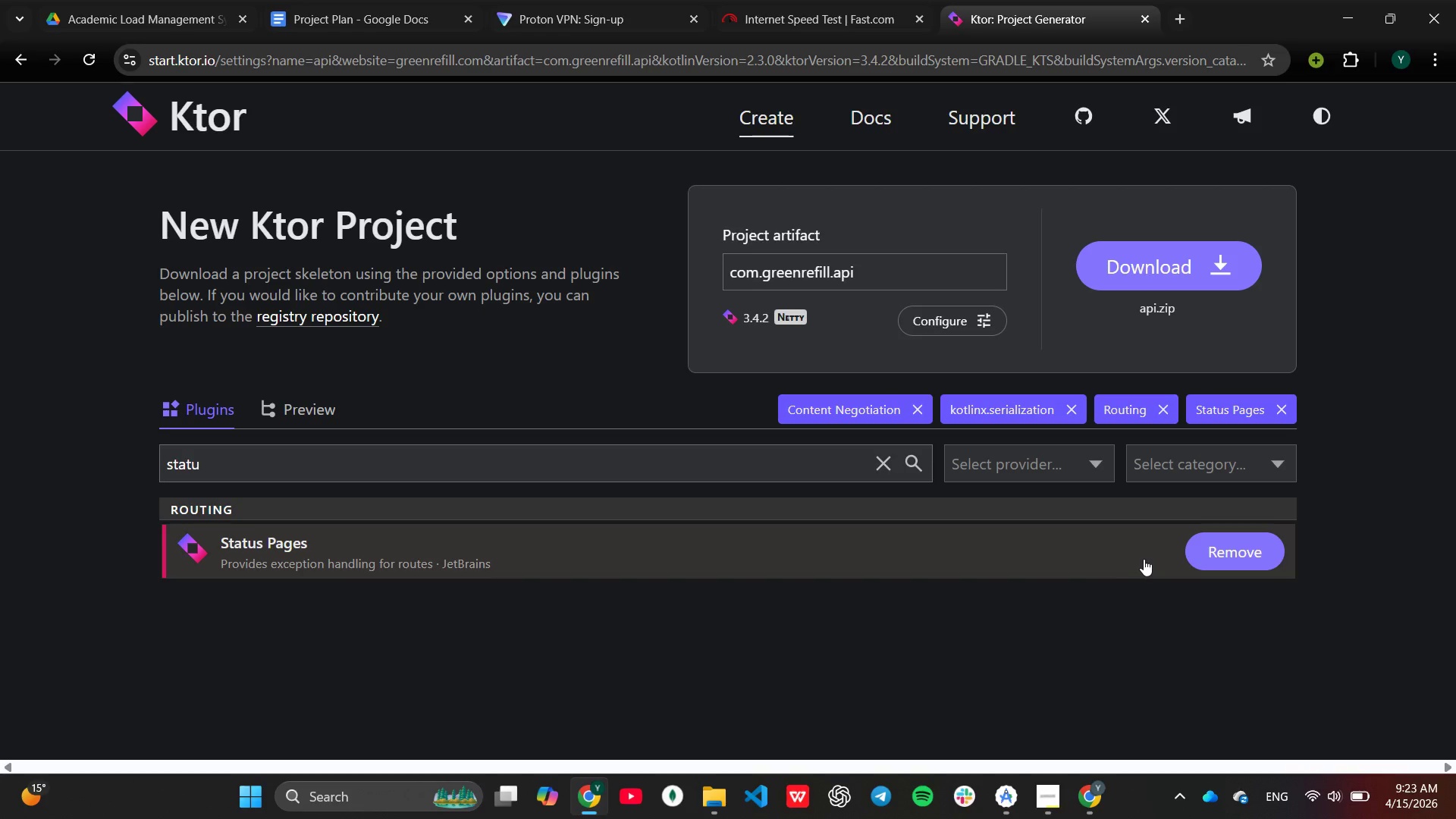 
wait(19.36)
 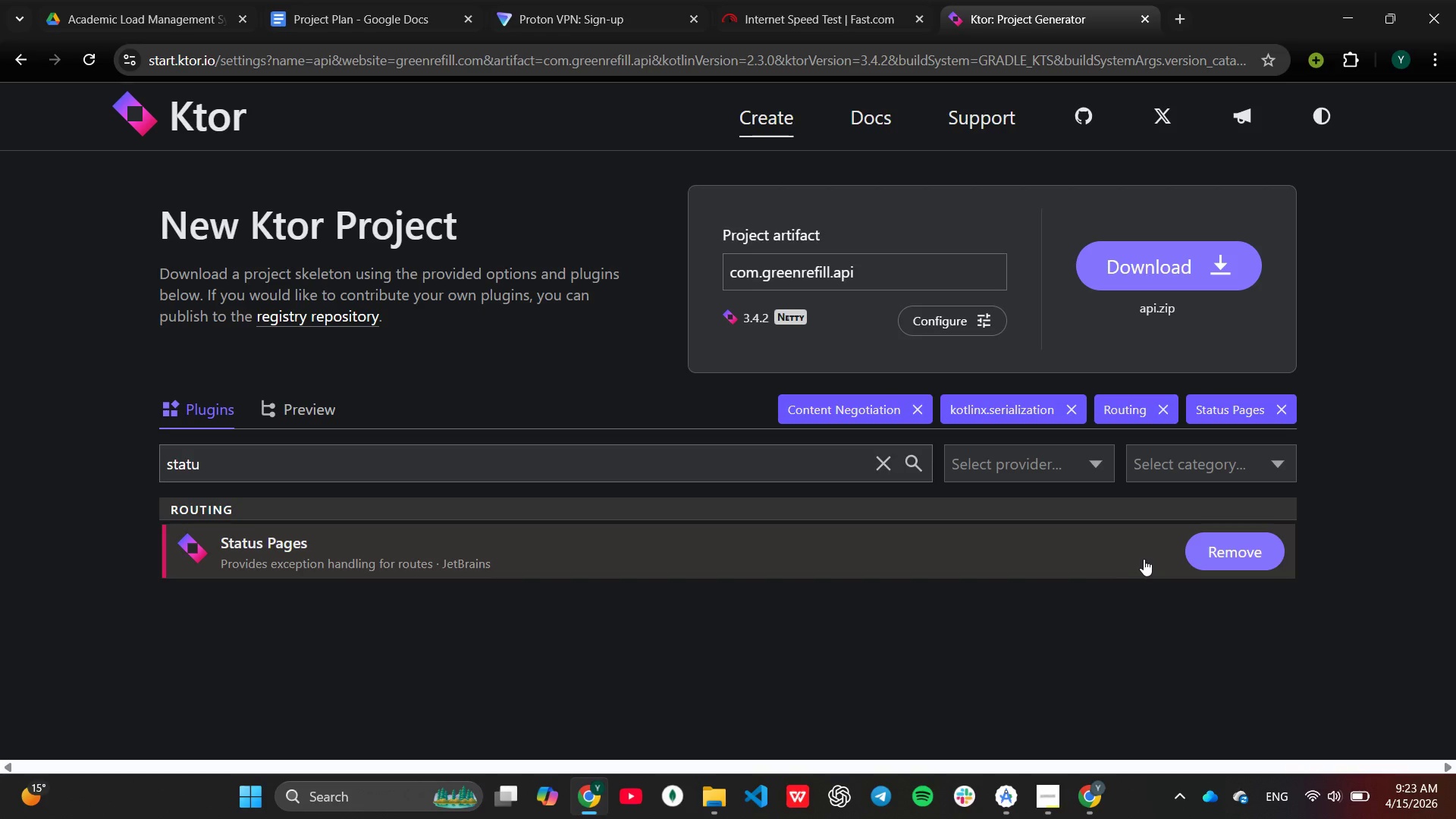 
left_click([1150, 273])
 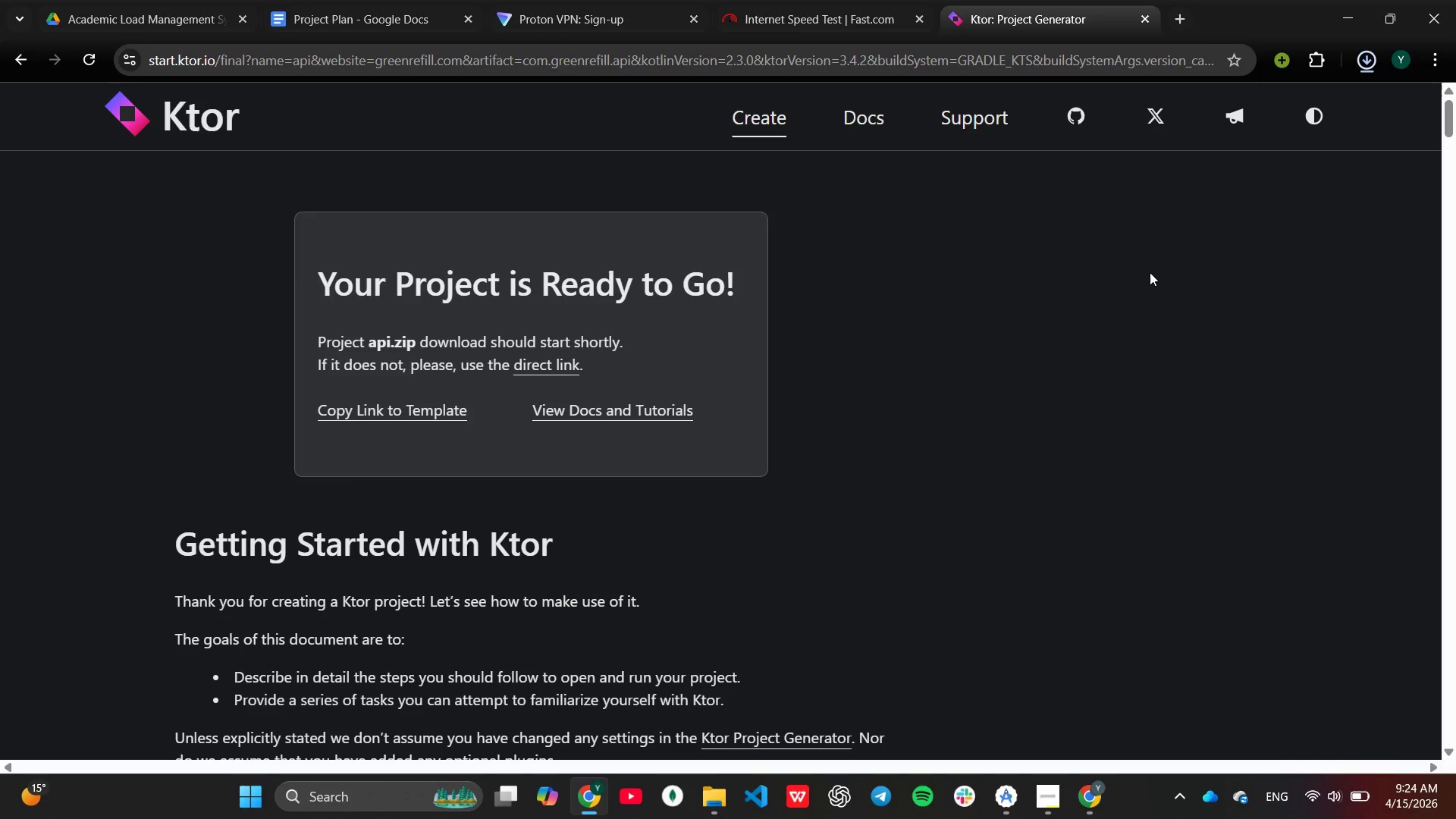 
wait(81.0)
 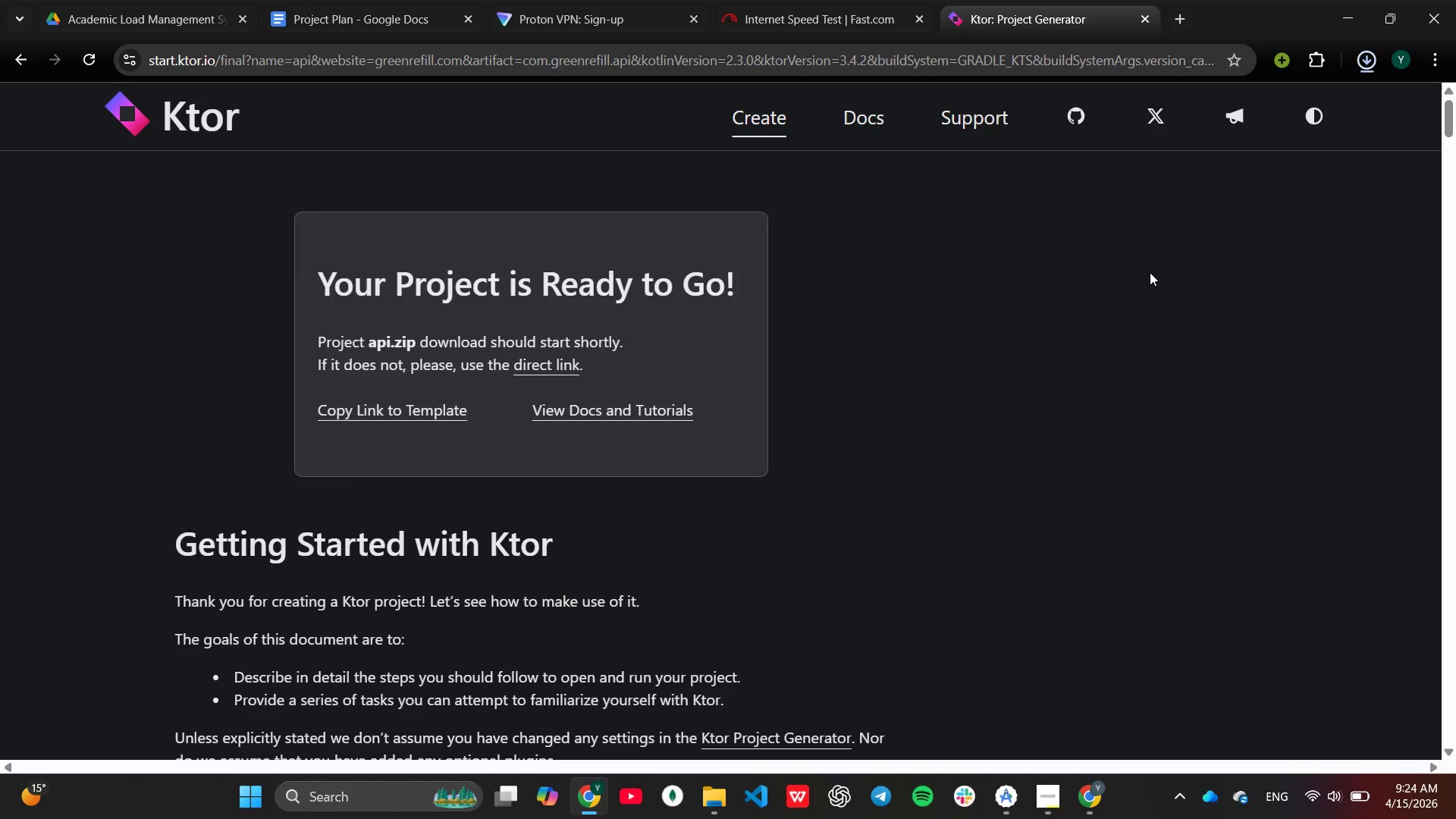 
left_click([1362, 64])
 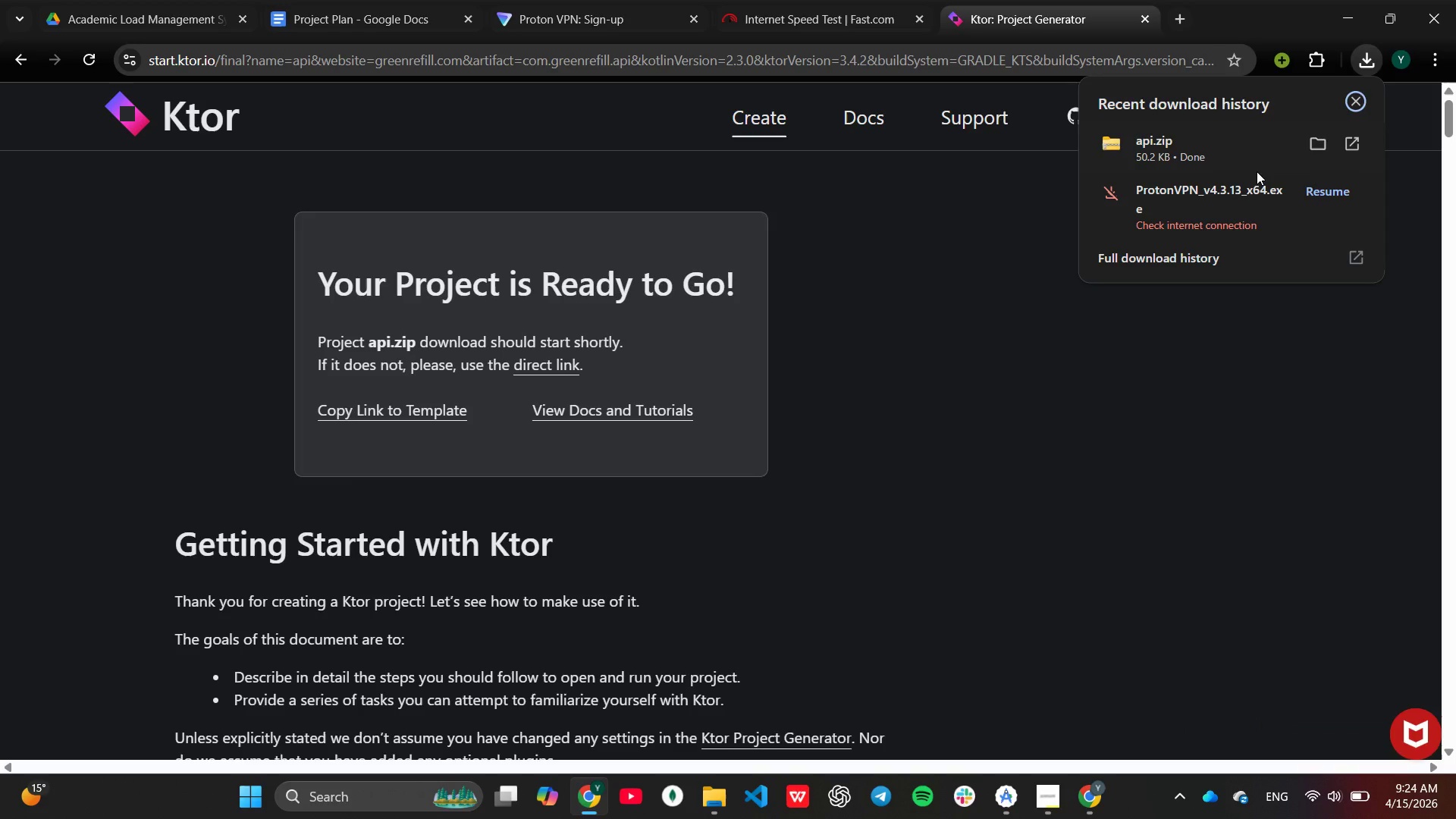 
left_click([1118, 535])
 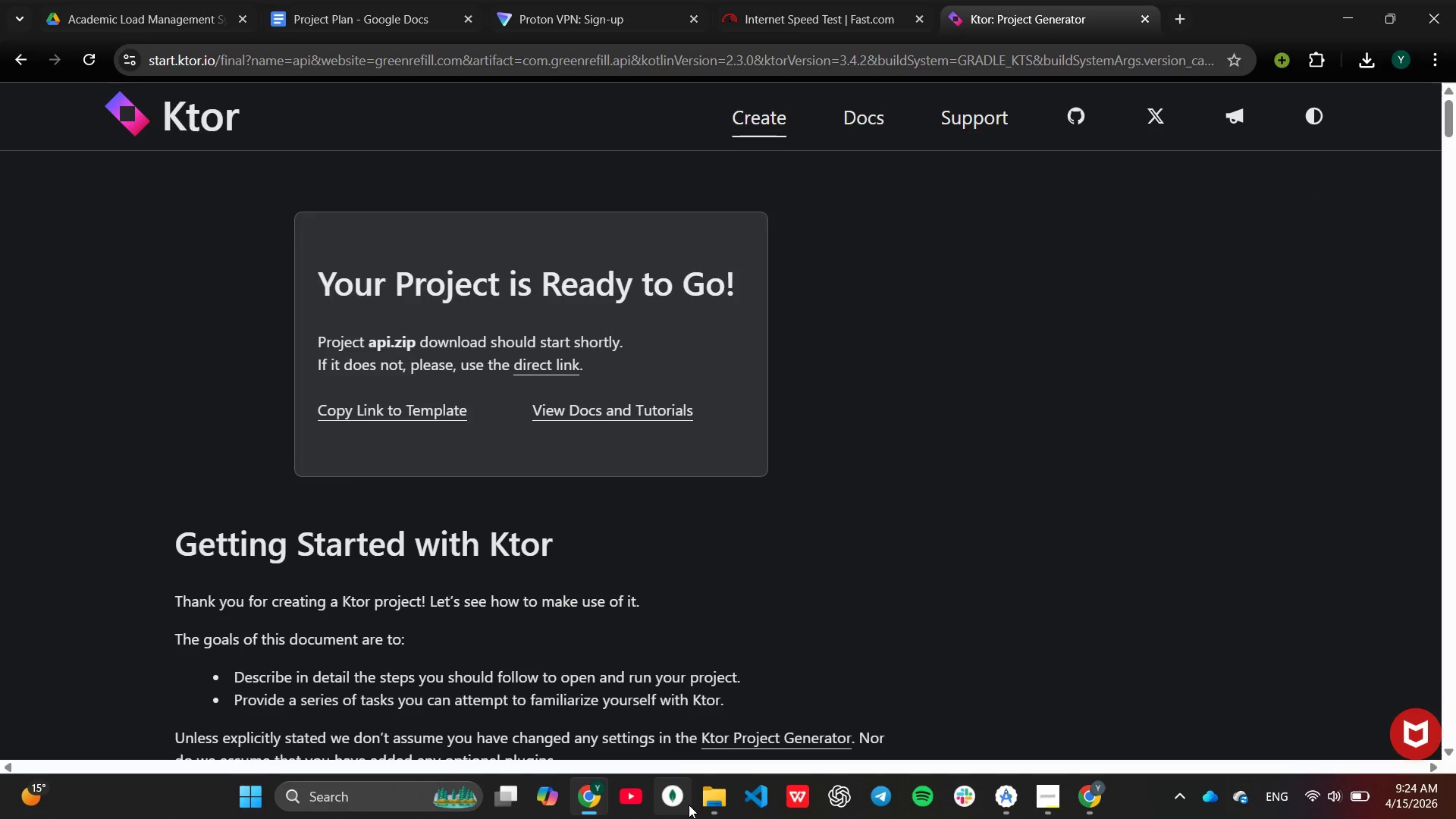 
left_click([711, 802])
 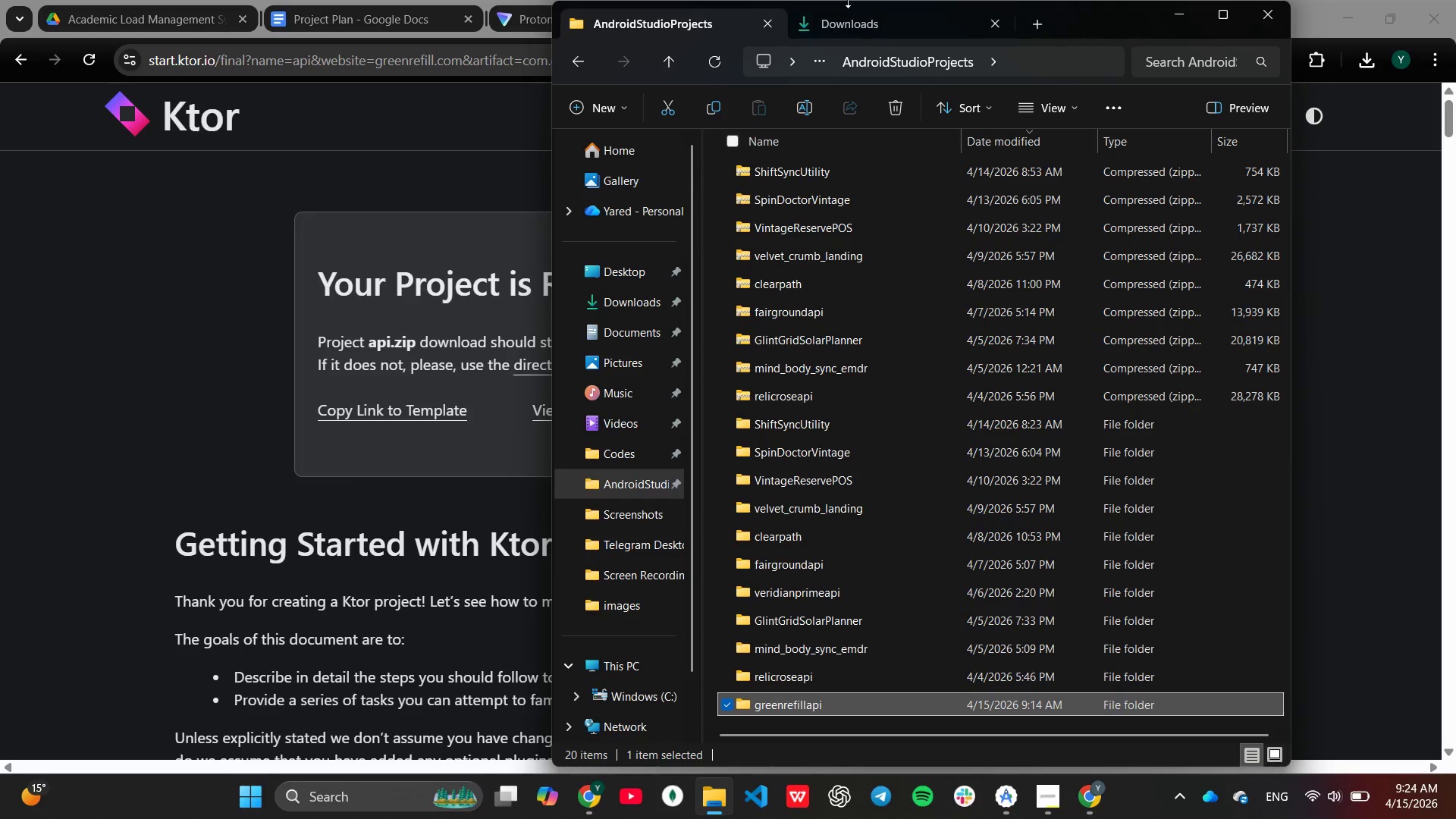 
left_click_drag(start_coordinate=[853, 6], to_coordinate=[848, 6])
 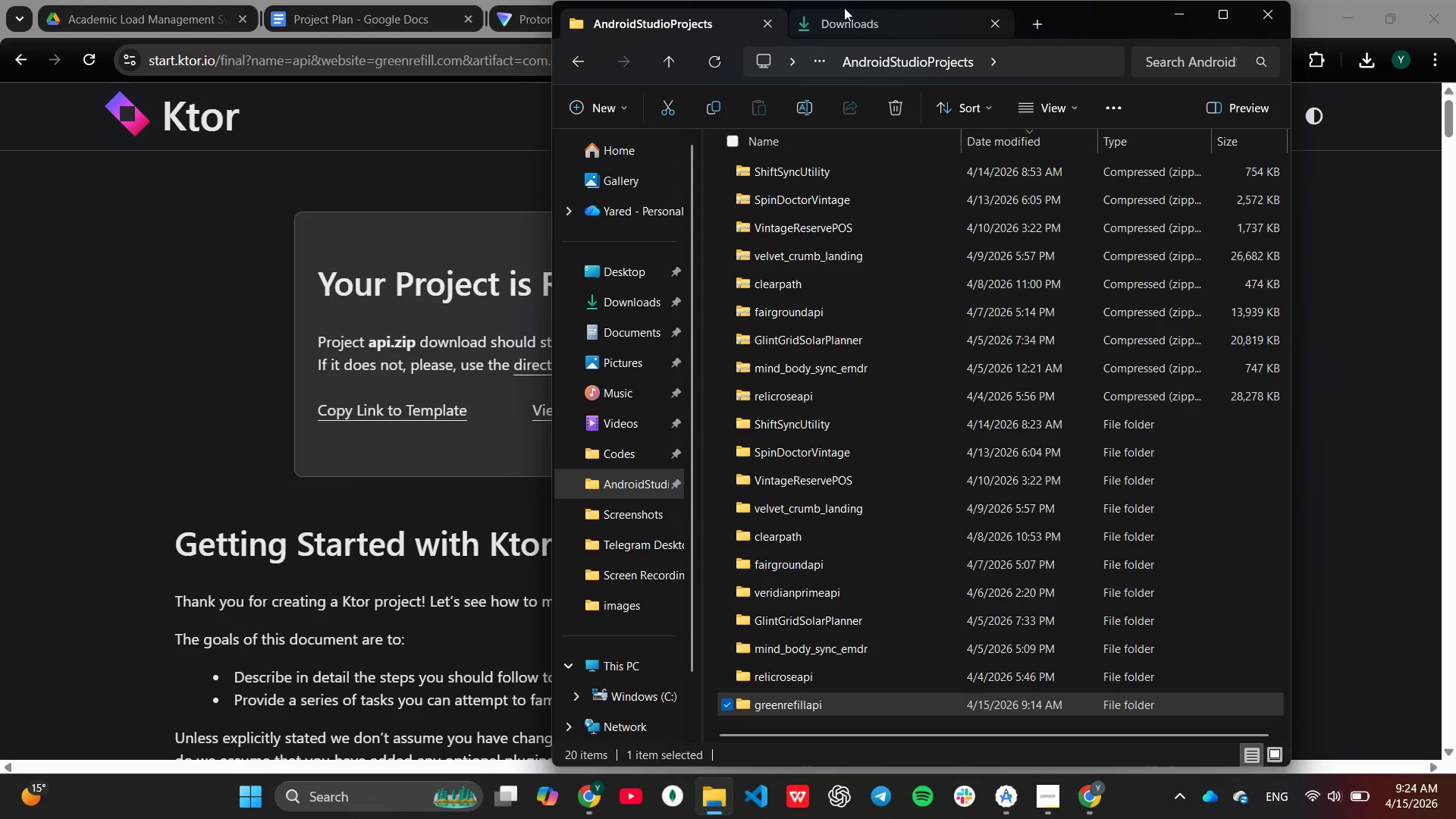 
left_click_drag(start_coordinate=[841, 11], to_coordinate=[837, 13])
 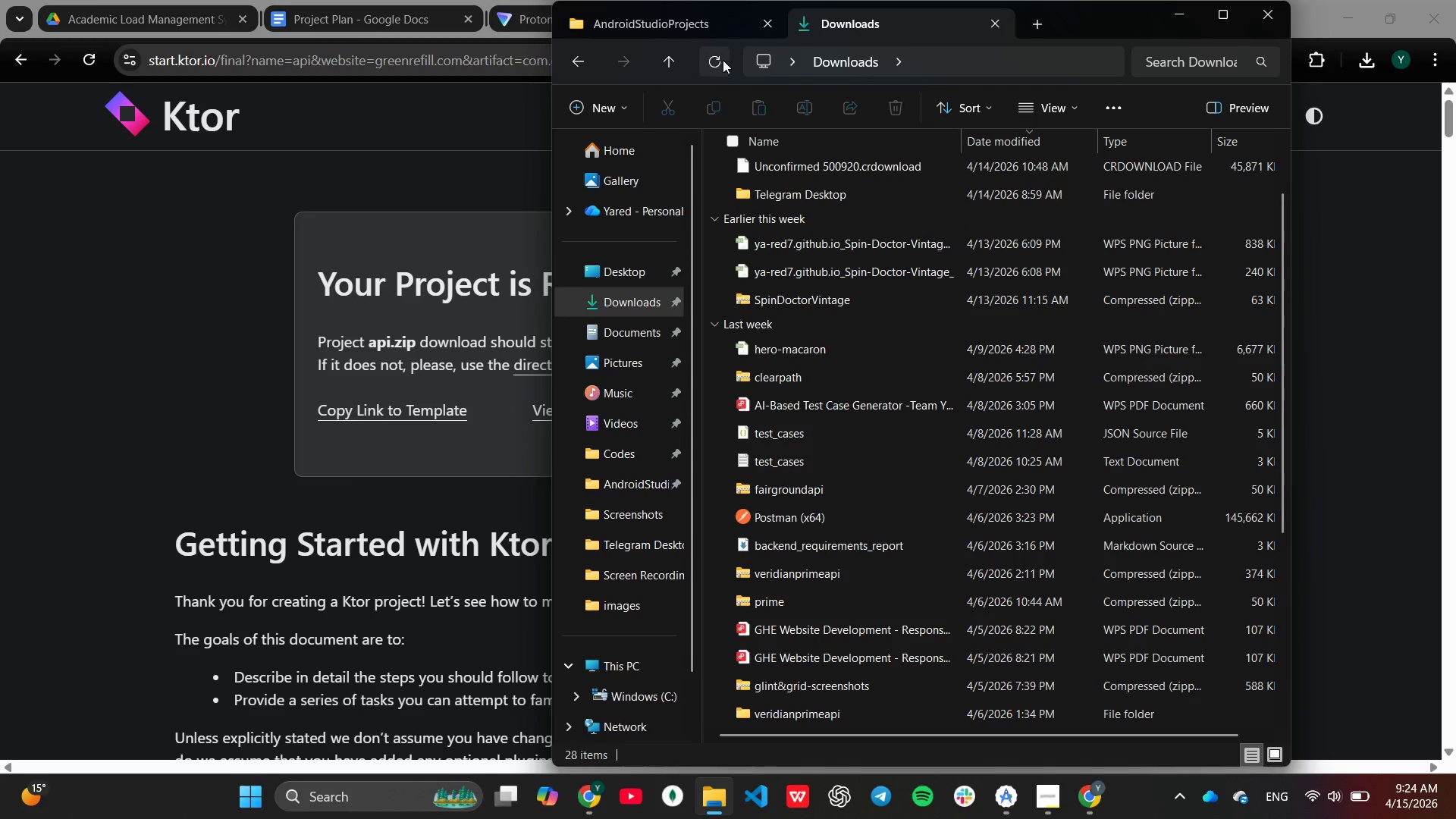 
left_click([717, 60])
 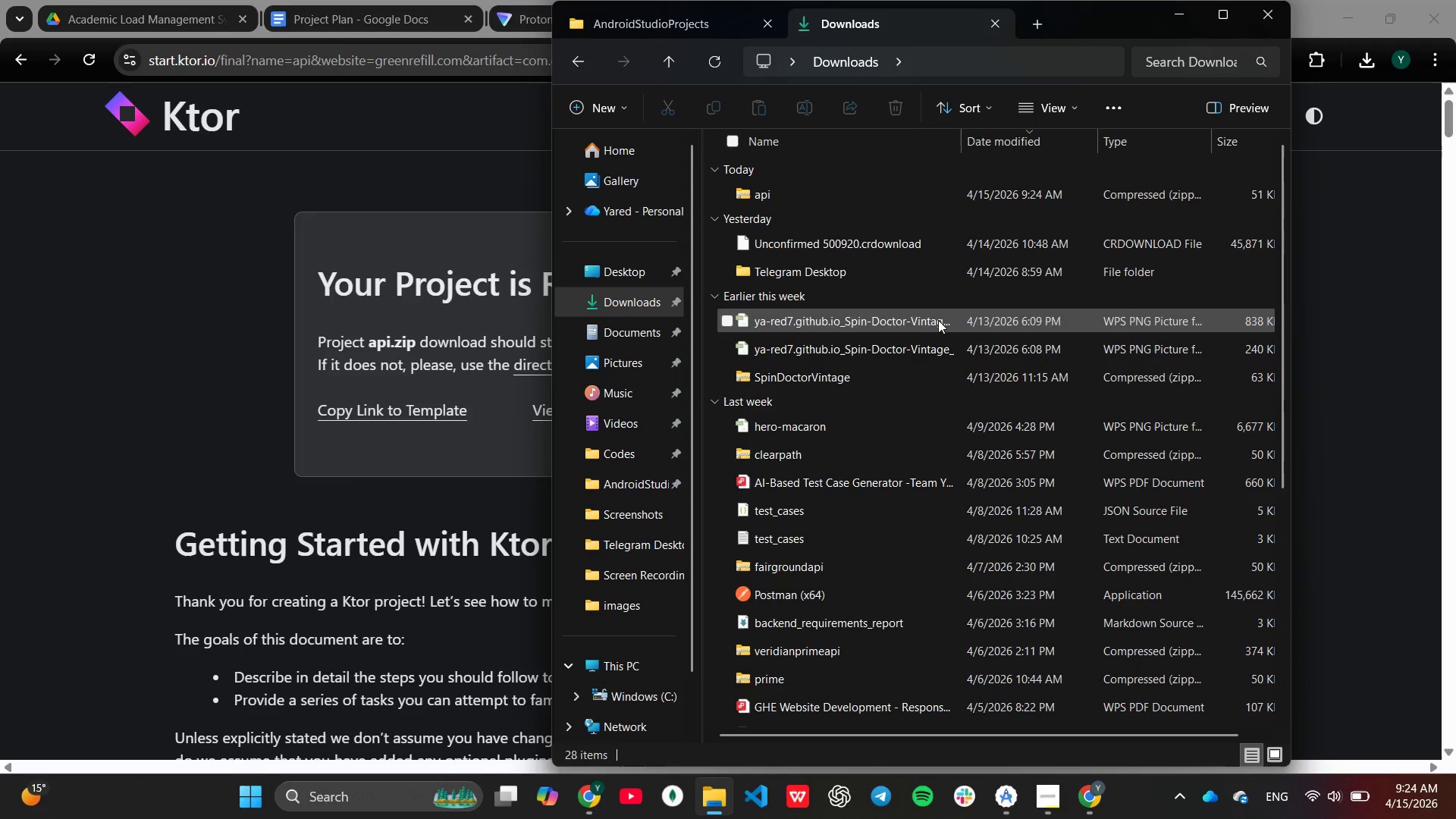 
right_click([880, 188])
 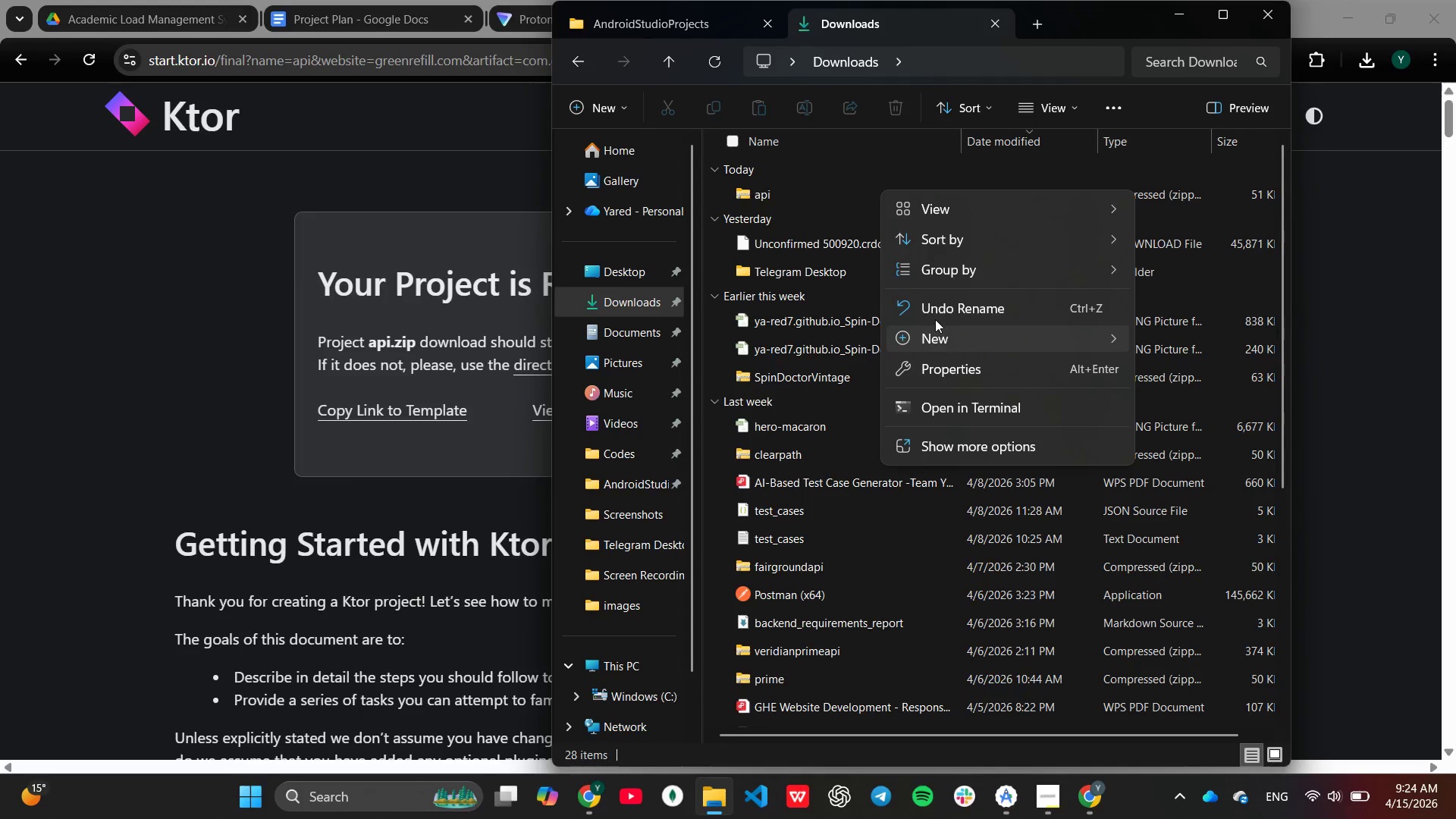 
left_click([849, 194])
 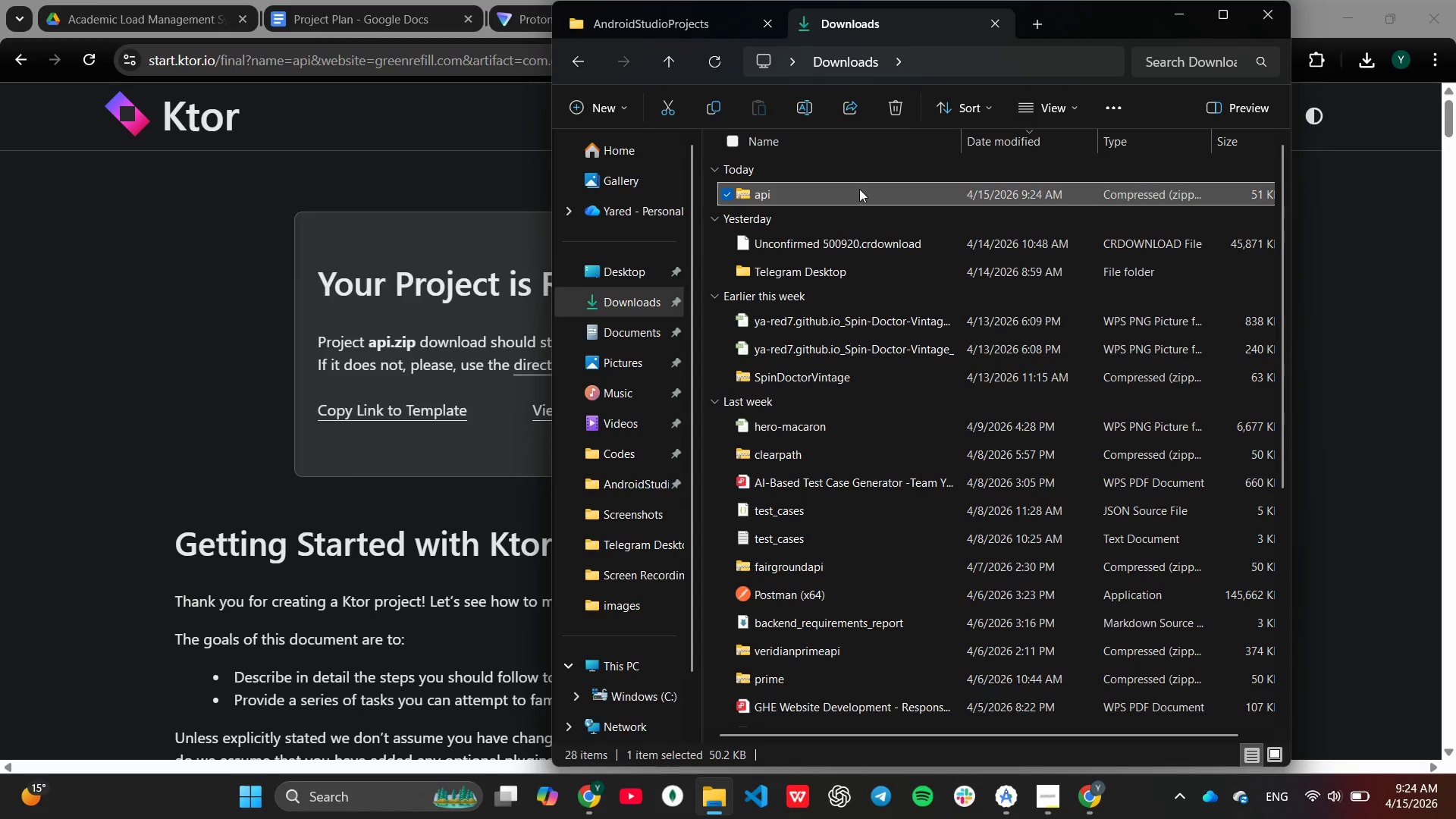 
left_click([860, 190])
 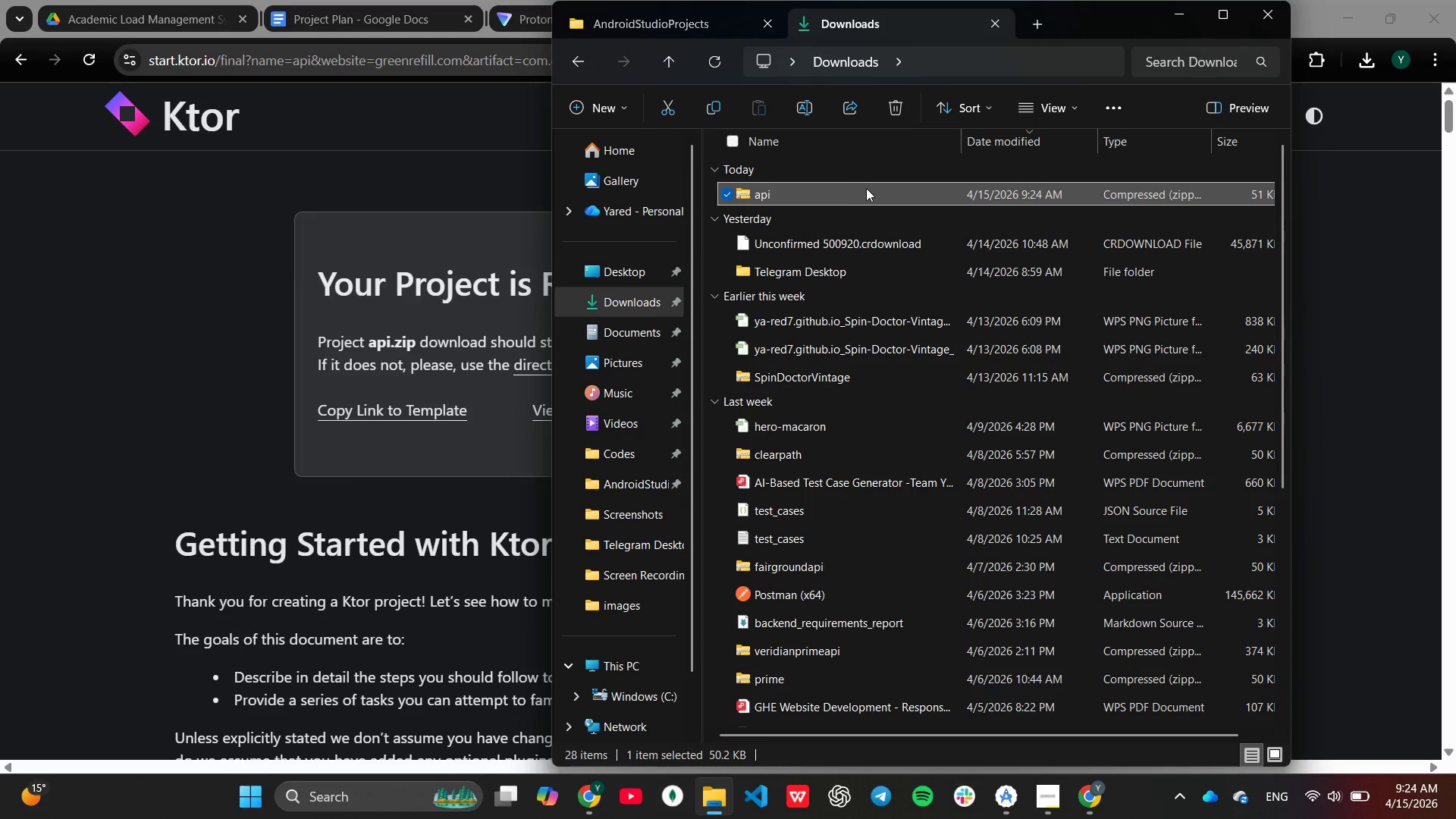 
right_click([860, 190])
 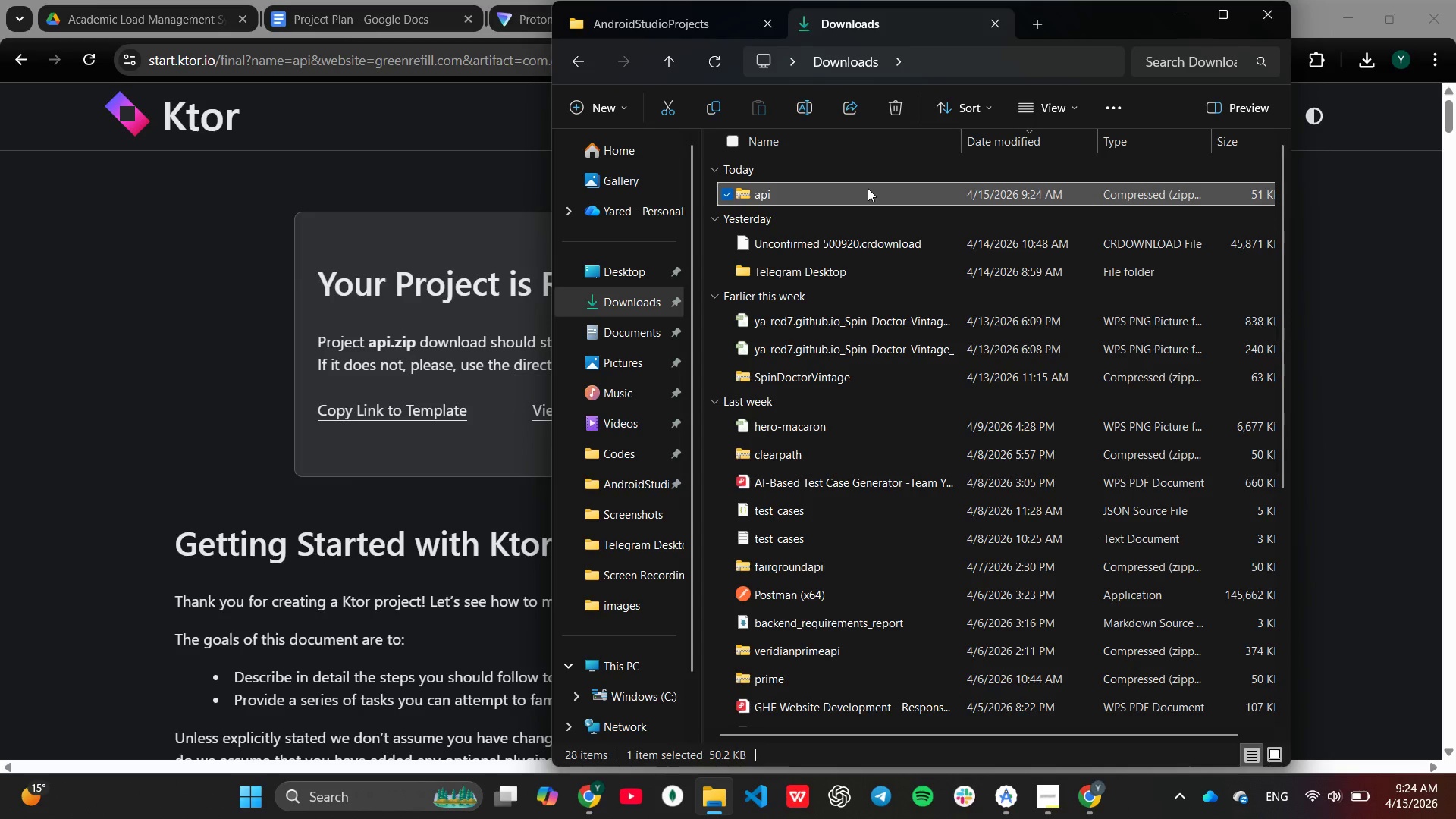 
right_click([867, 188])
 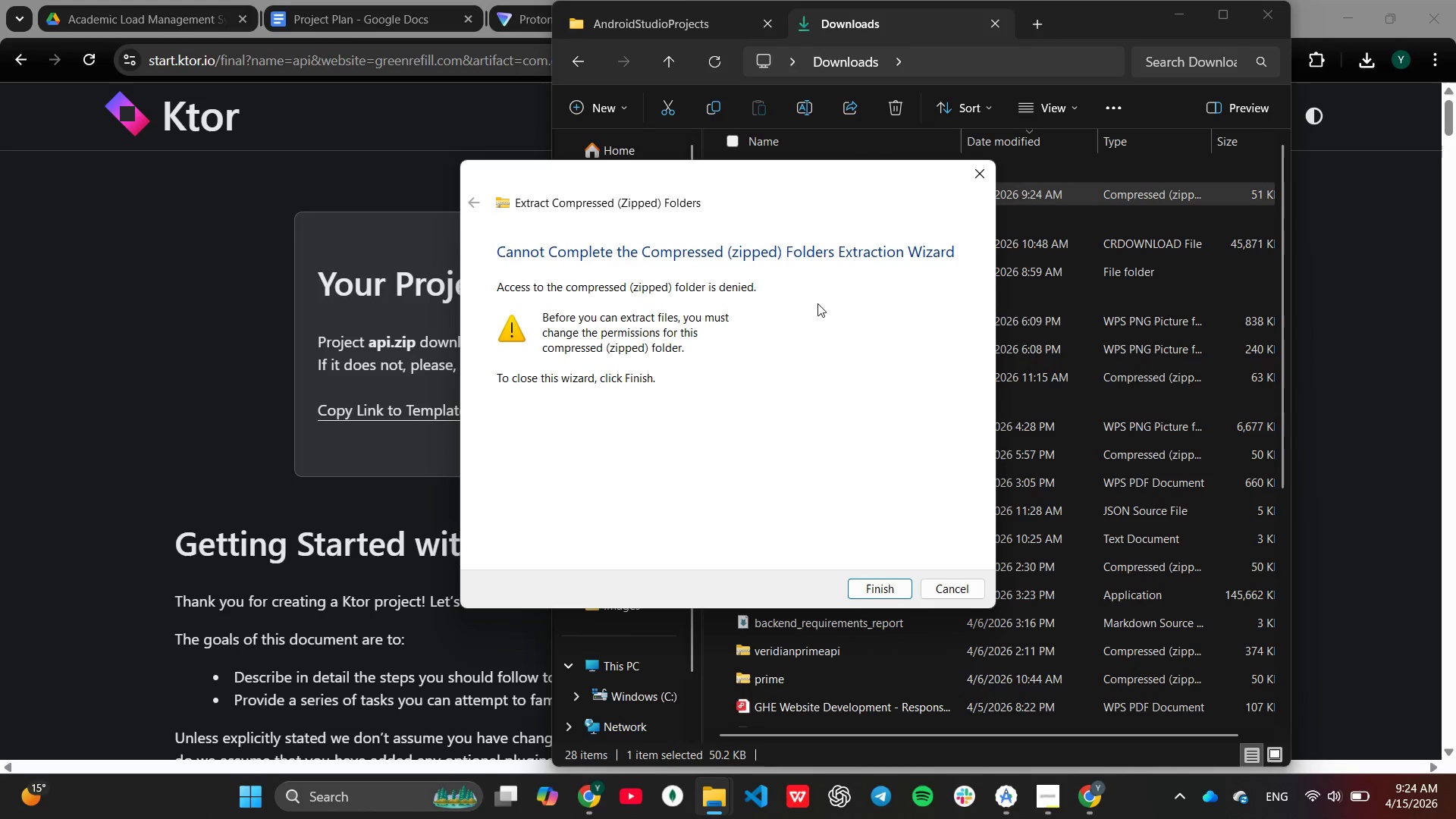 
wait(11.64)
 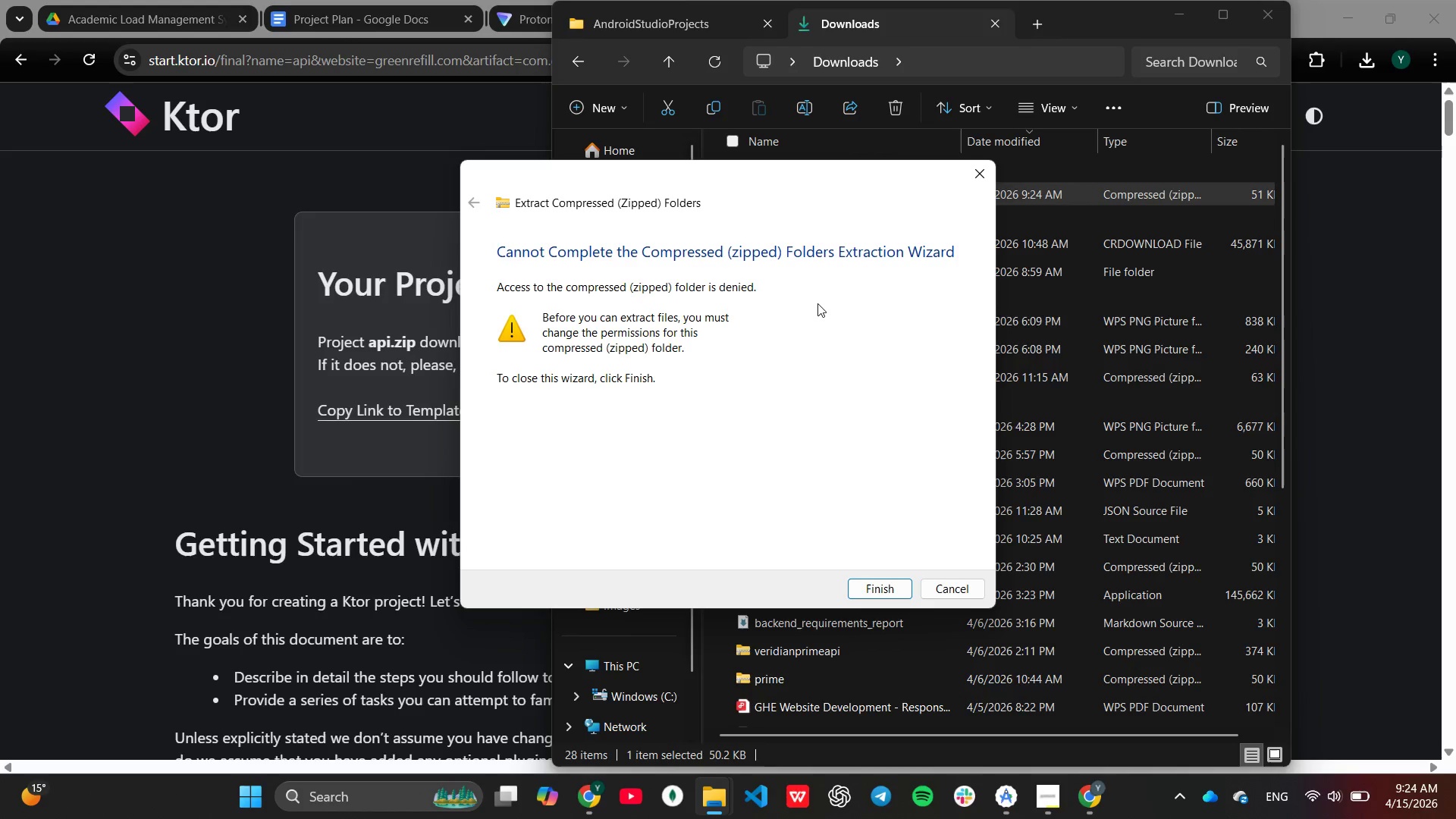 
left_click([974, 185])
 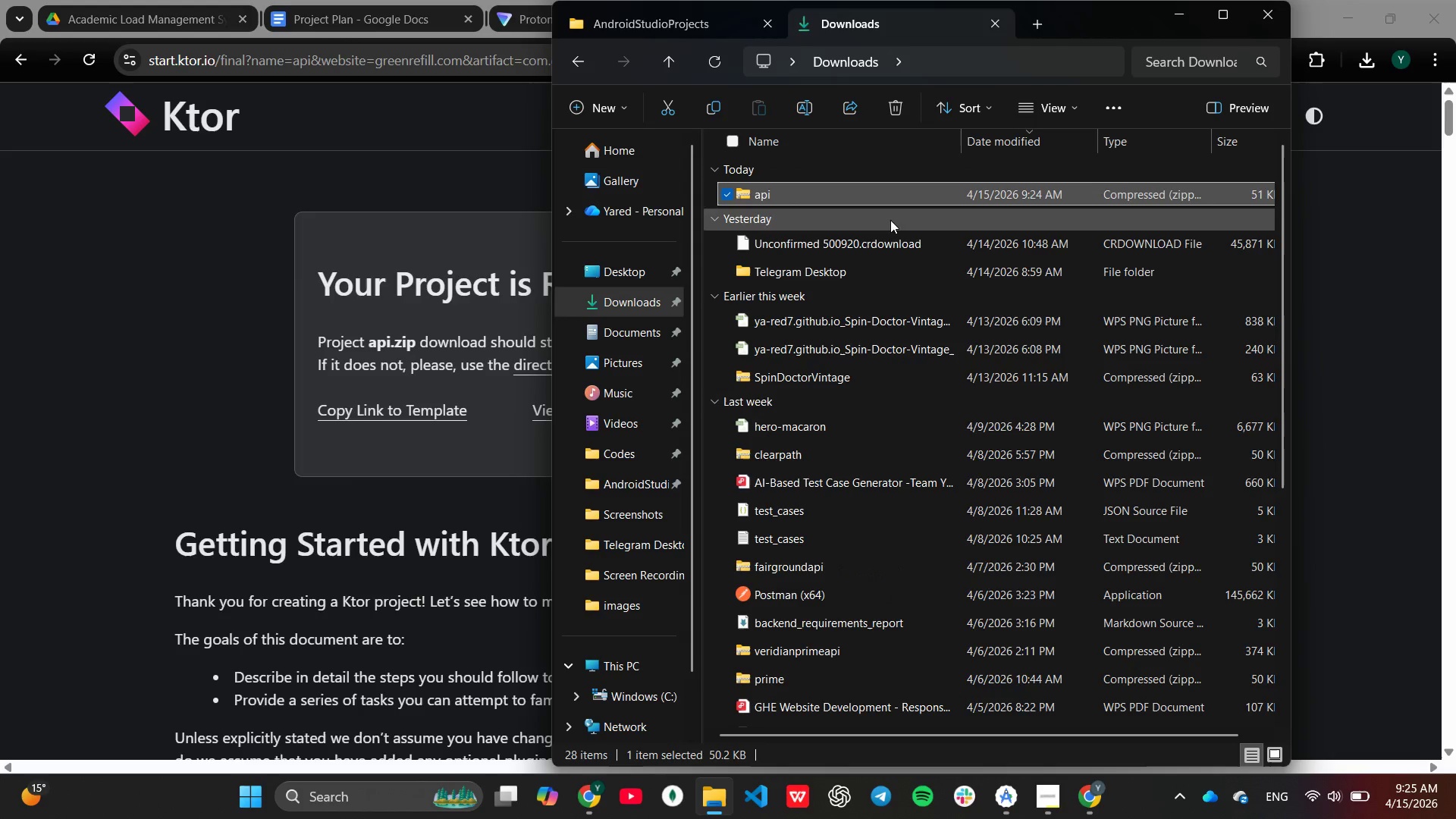 
mouse_move([881, 214])
 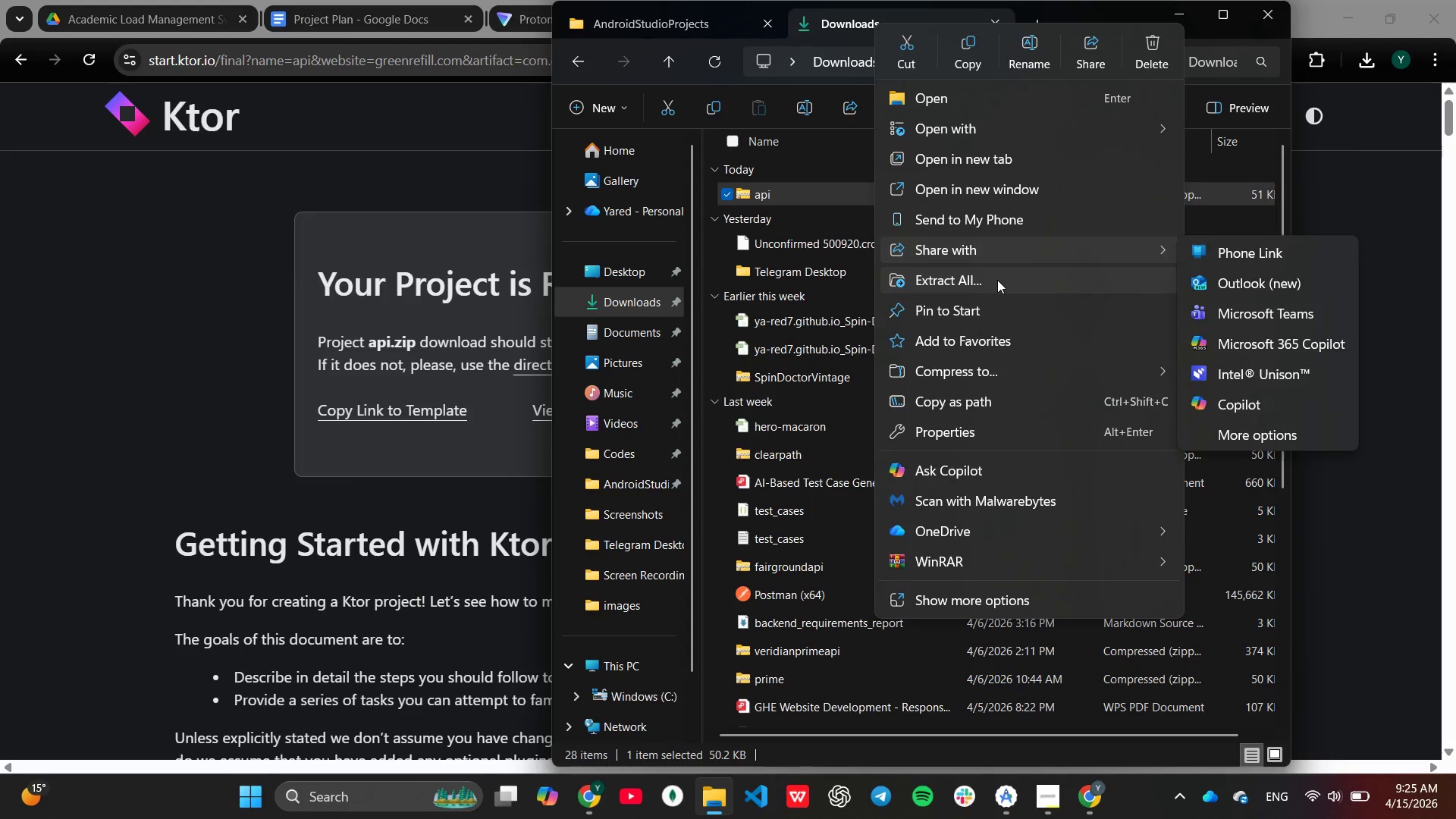 
left_click([994, 278])
 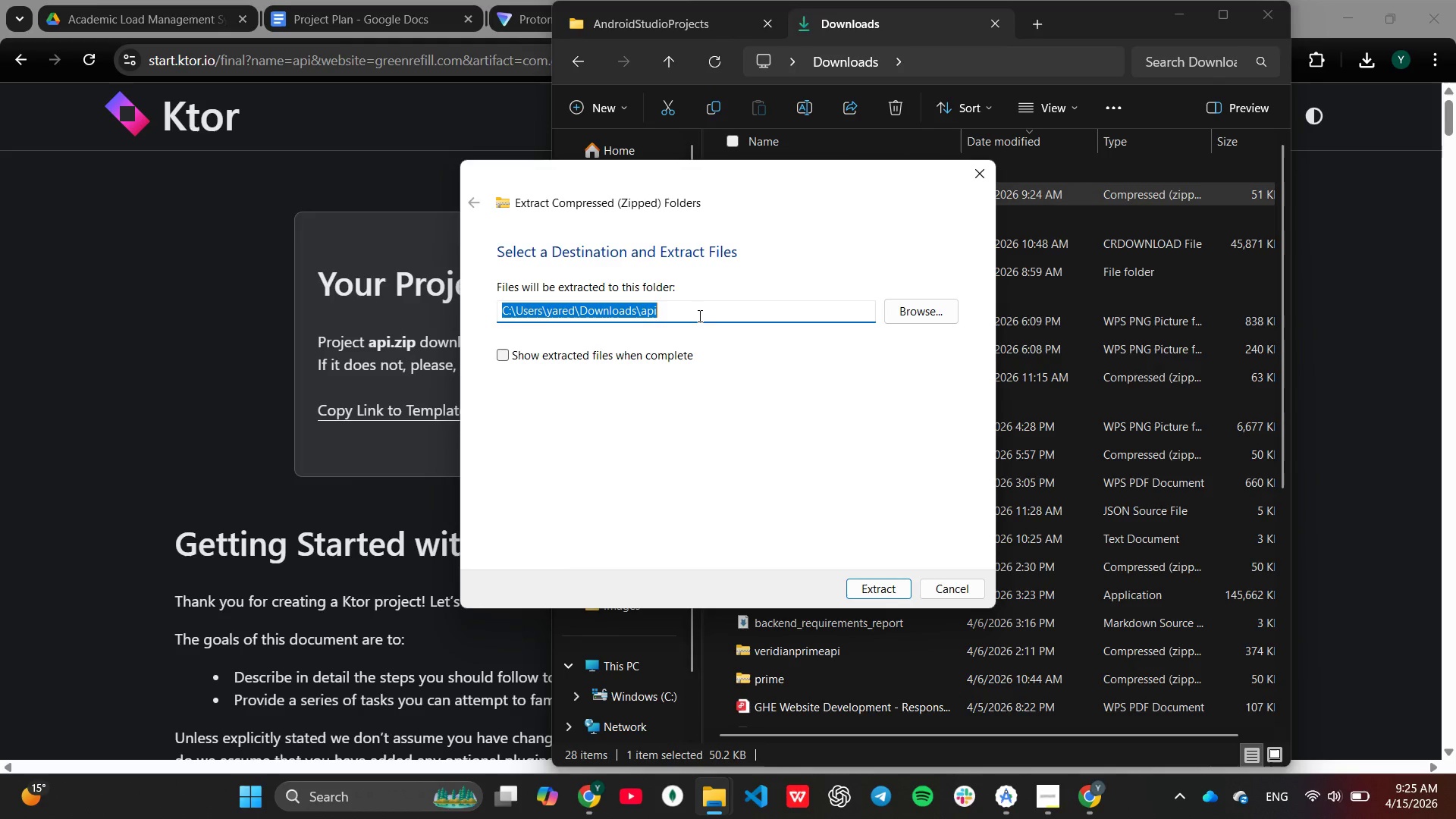 
left_click([714, 320])
 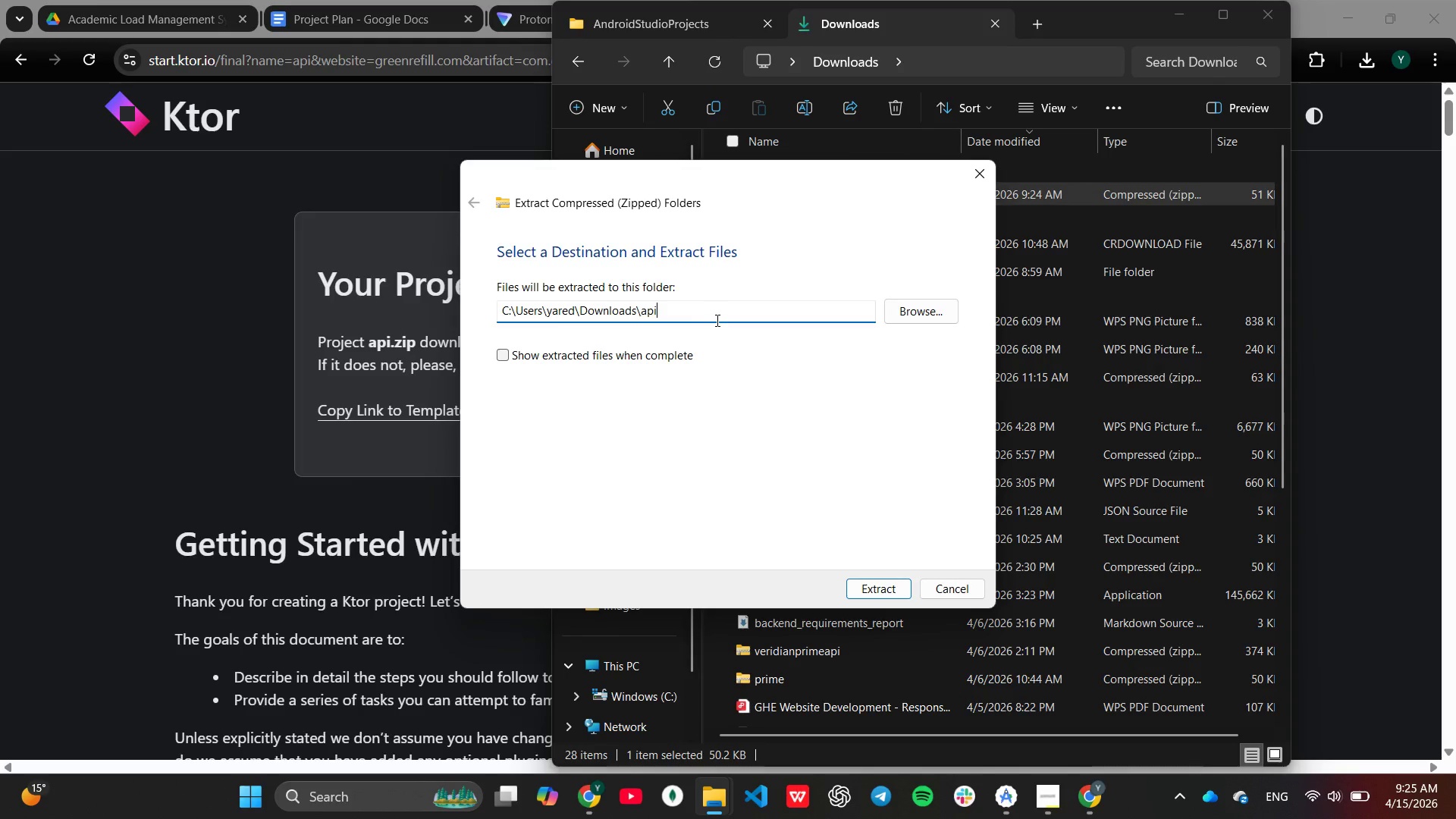 
left_click([716, 320])
 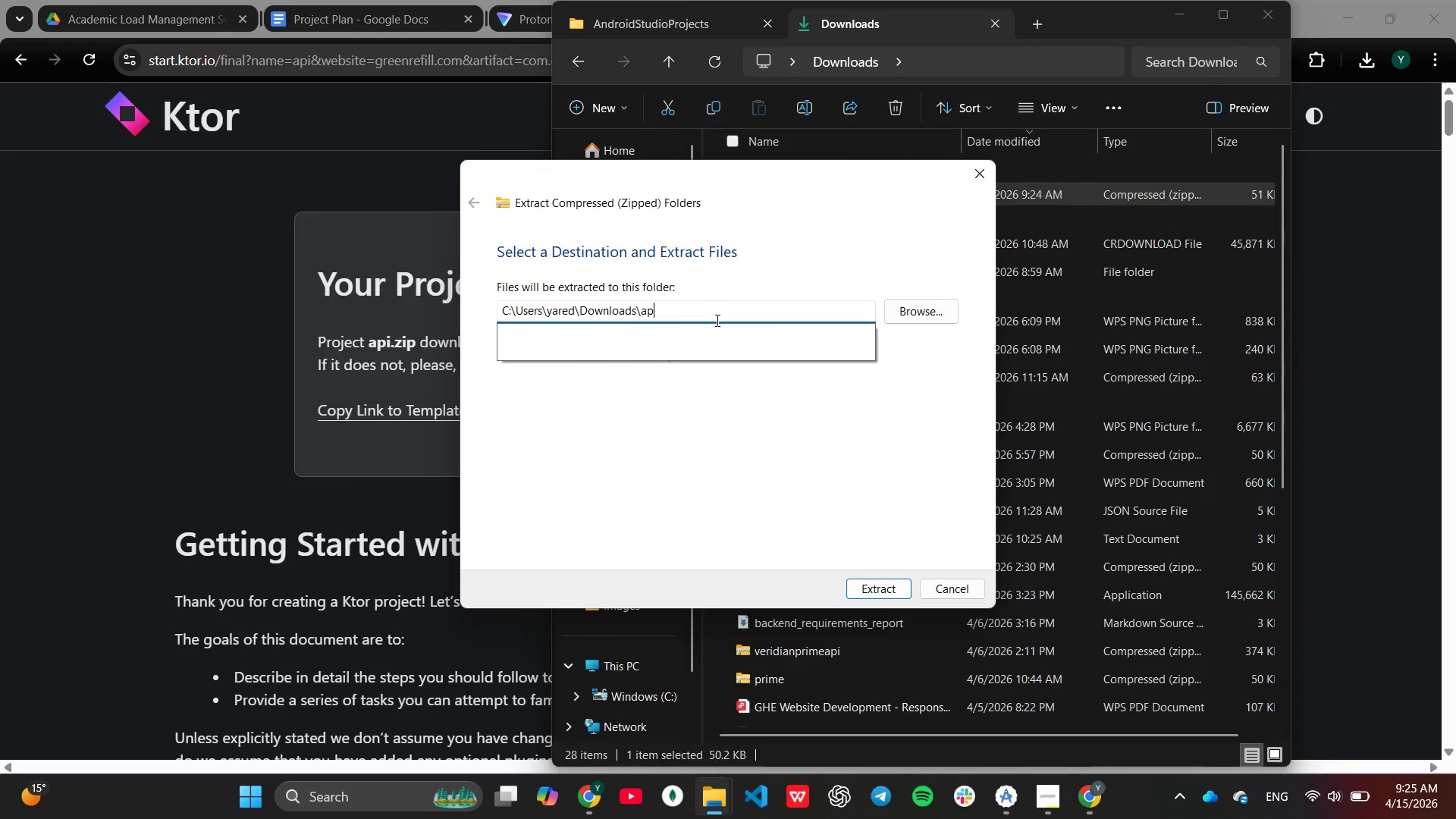 
hold_key(key=Backspace, duration=0.67)
 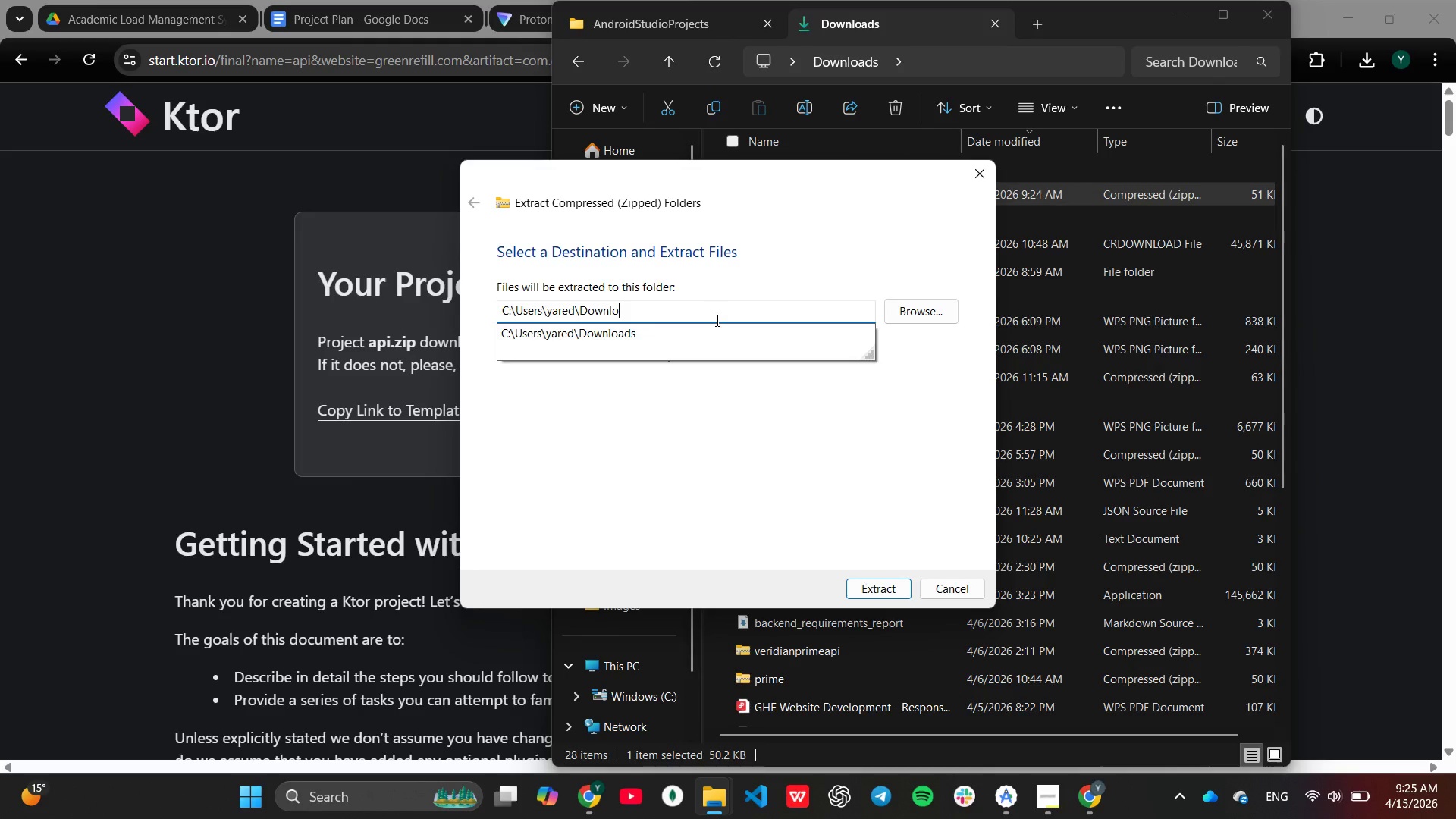 
key(Backspace)
 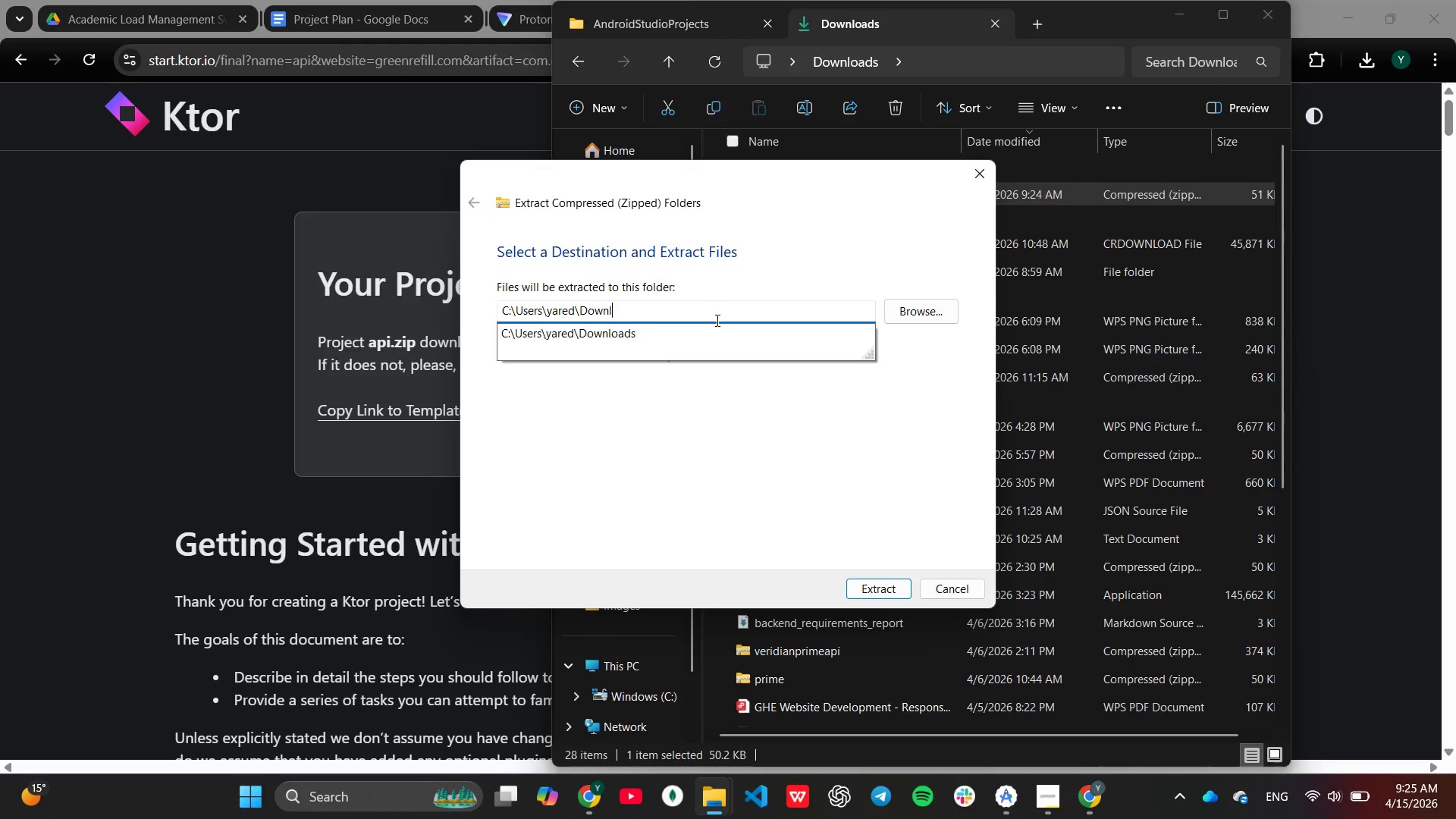 
key(Backspace)
 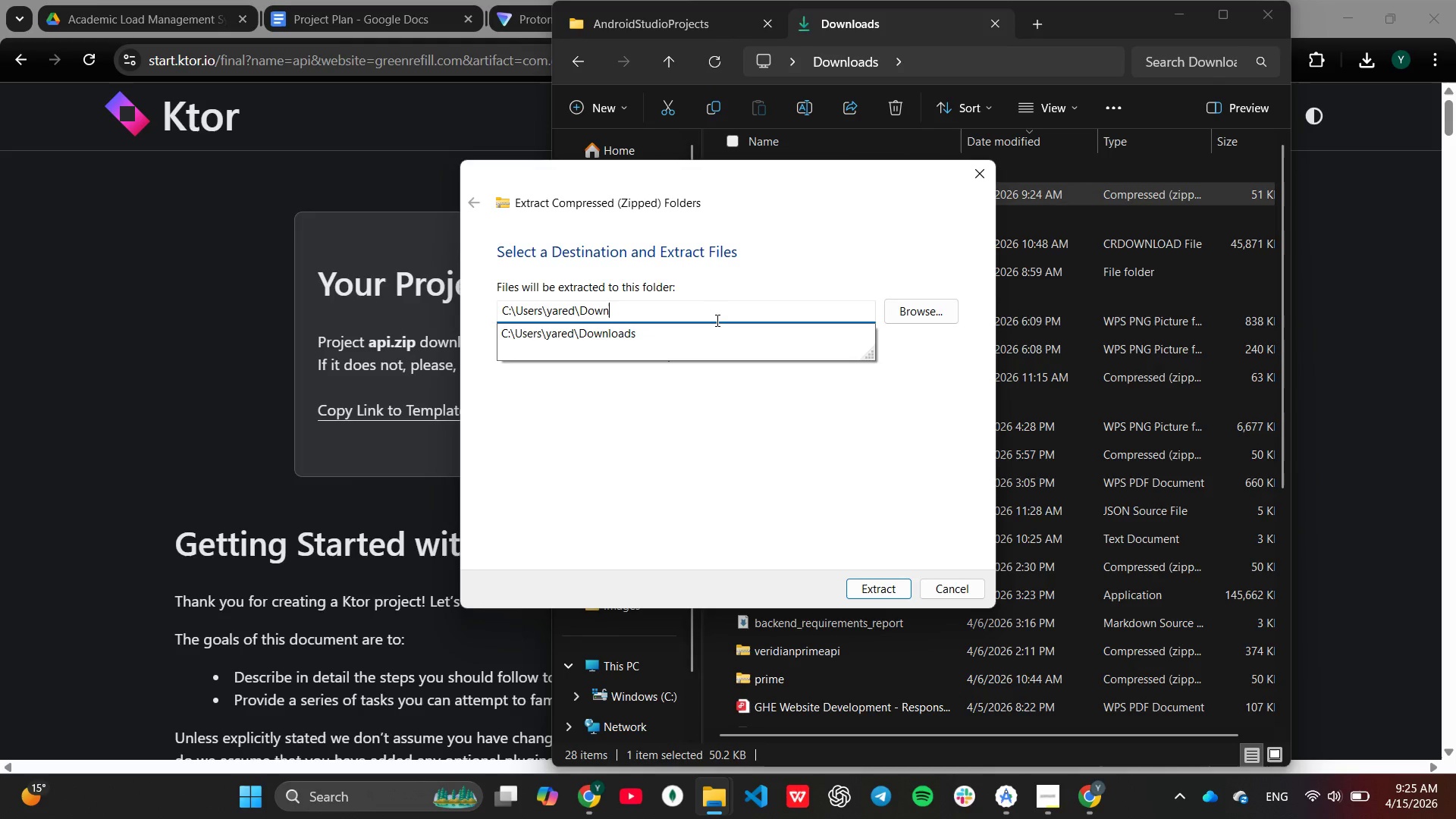 
key(Backspace)
 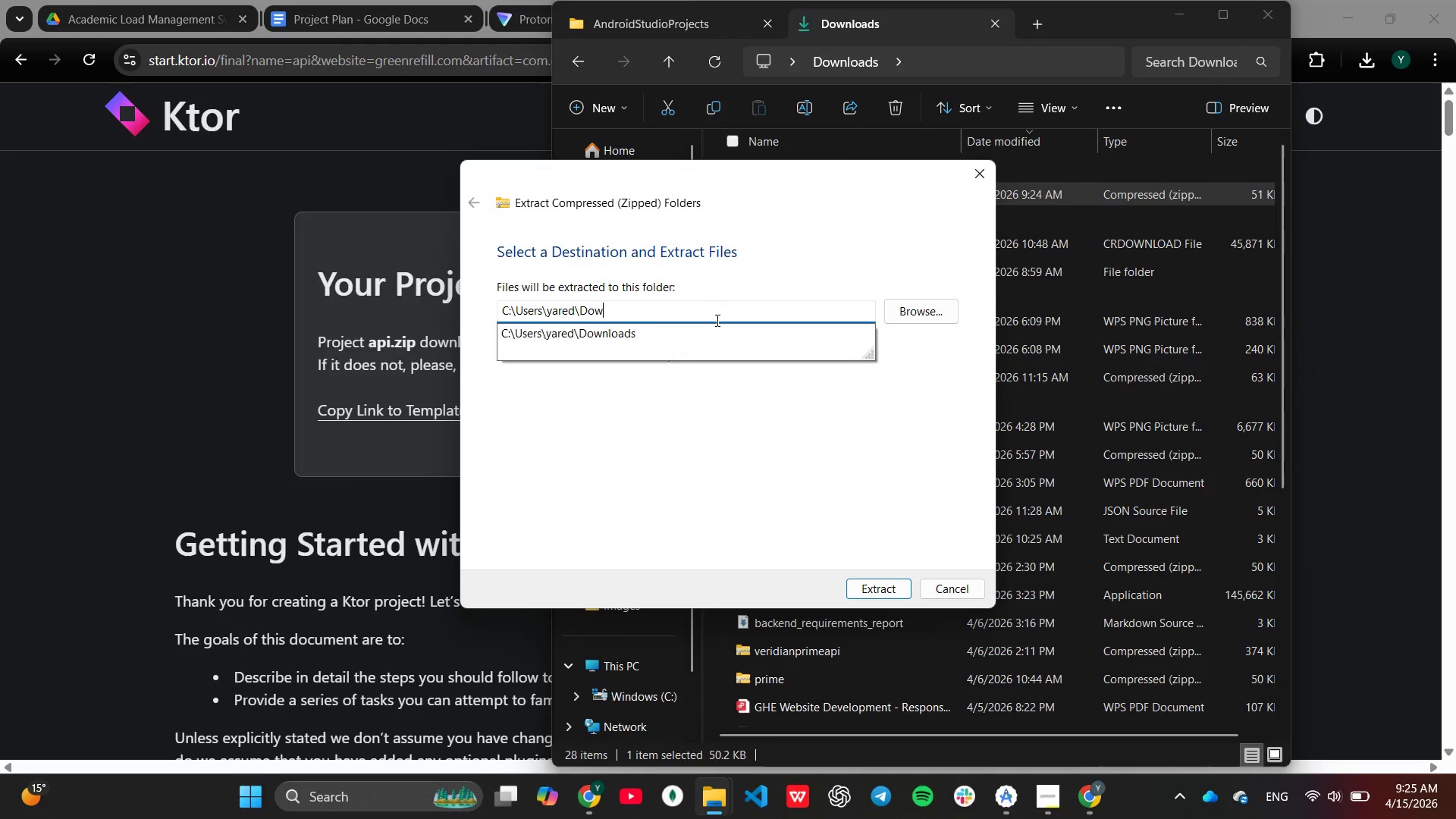 
key(Backspace)
 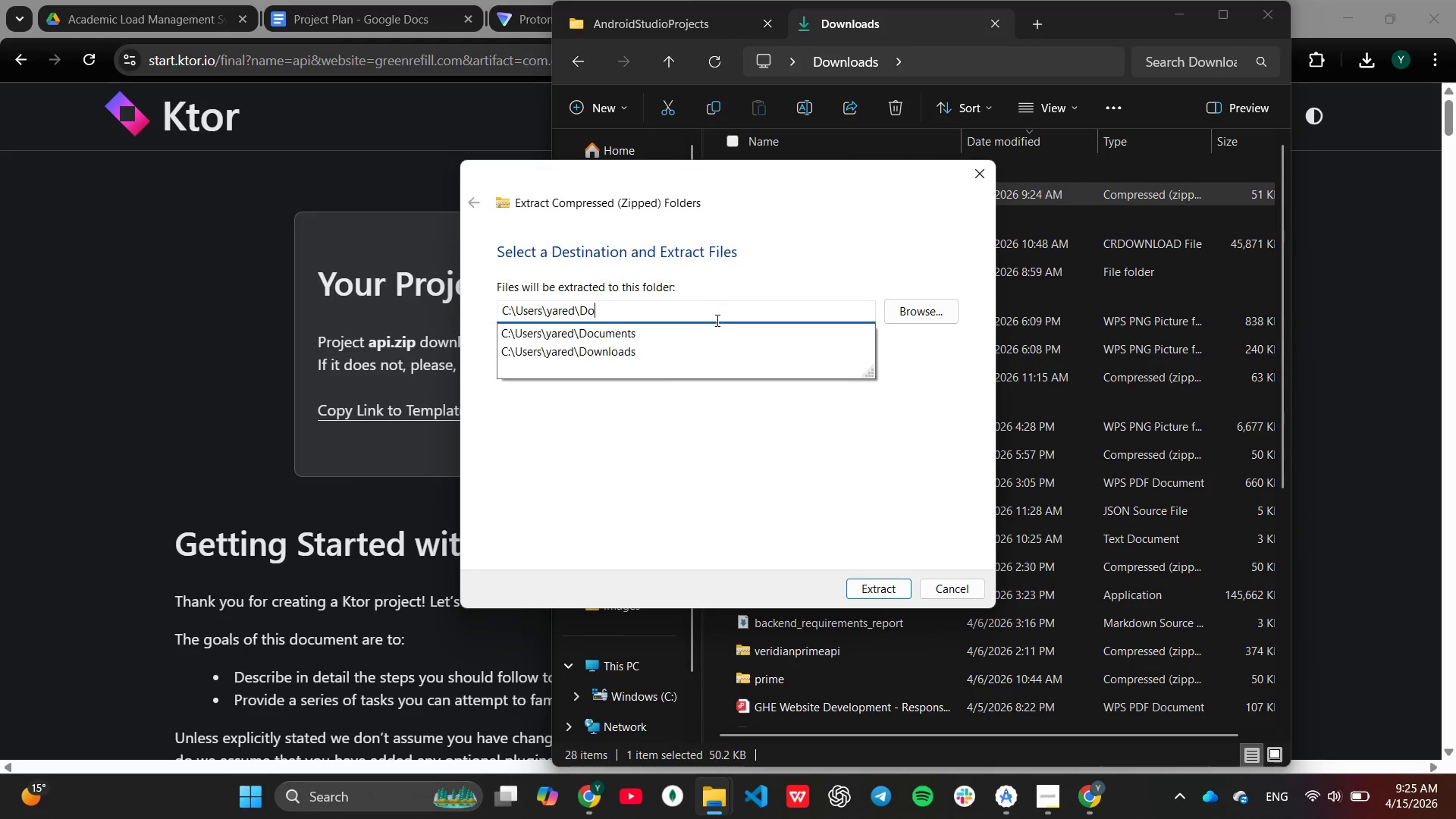 
key(Backspace)
 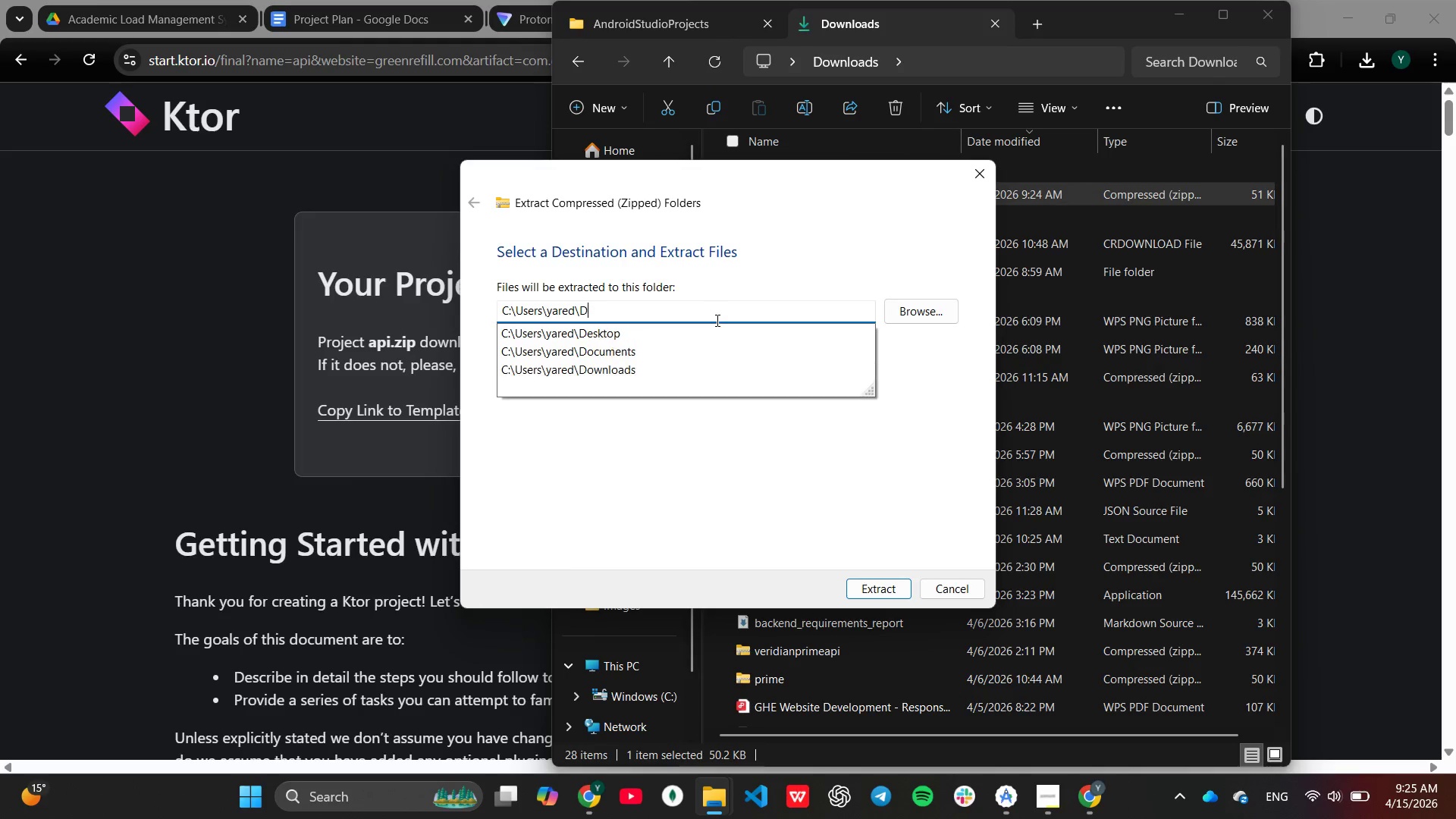 
key(Backspace)
 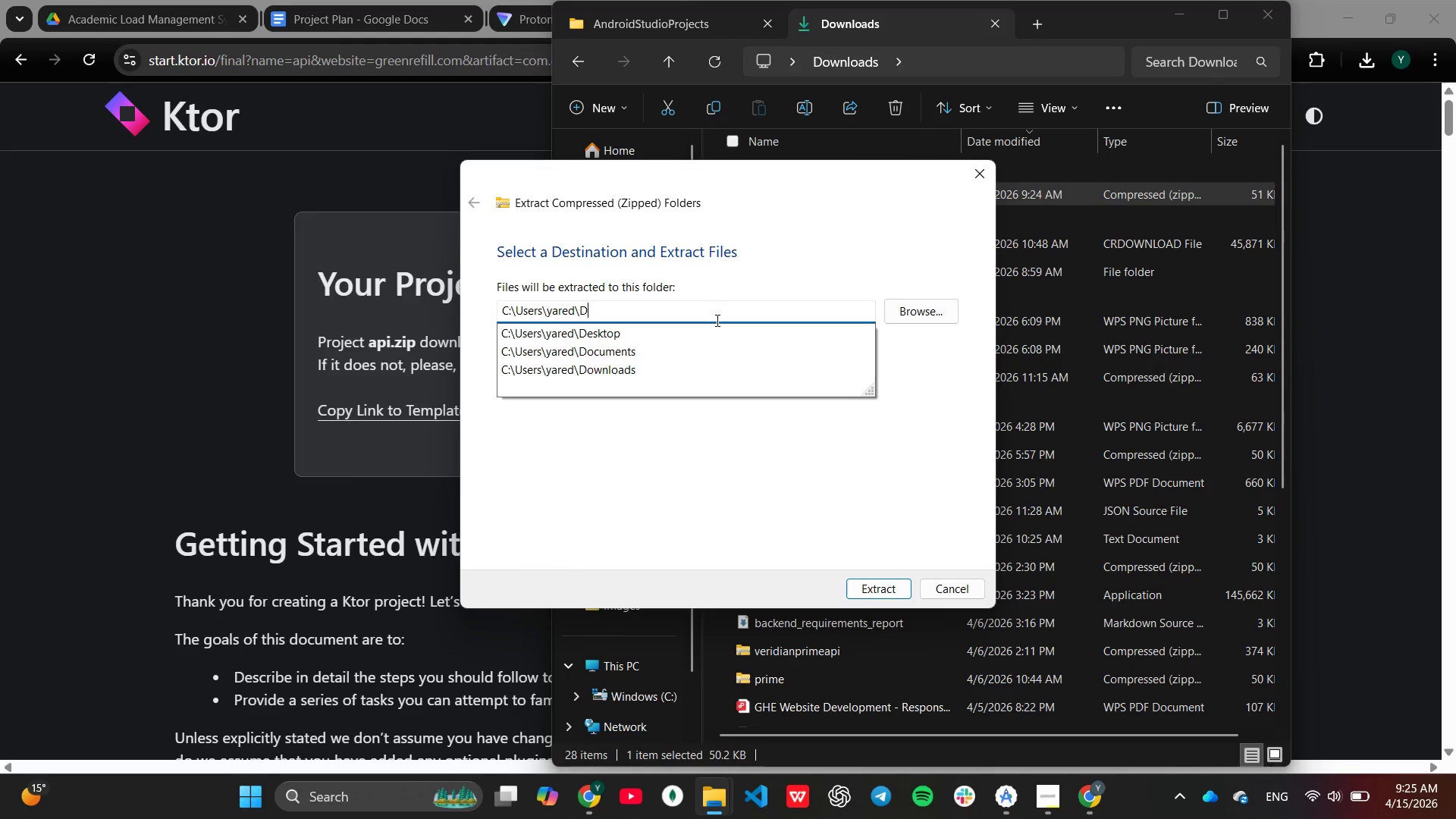 
key(Backspace)
 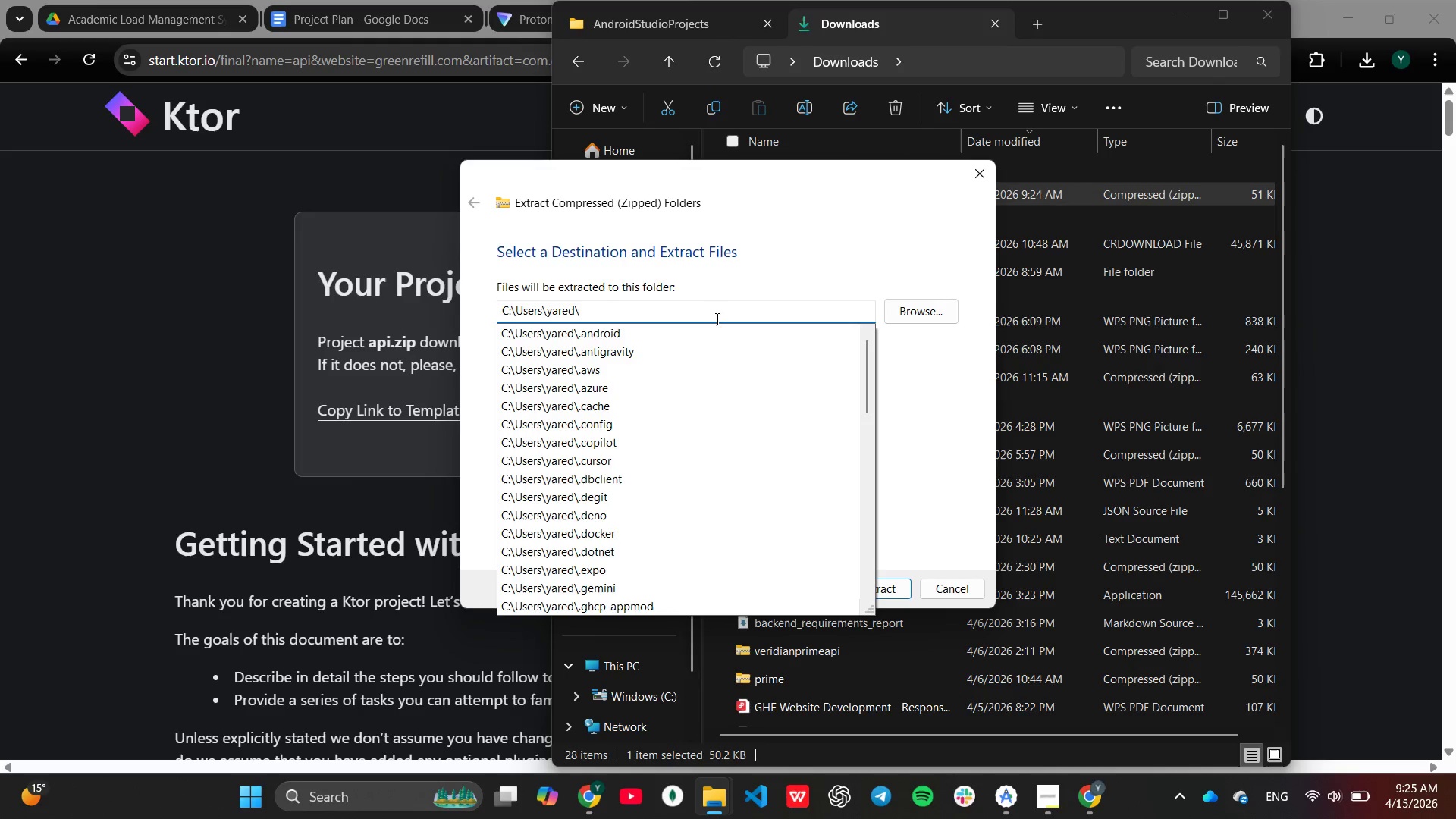 
key(A)
 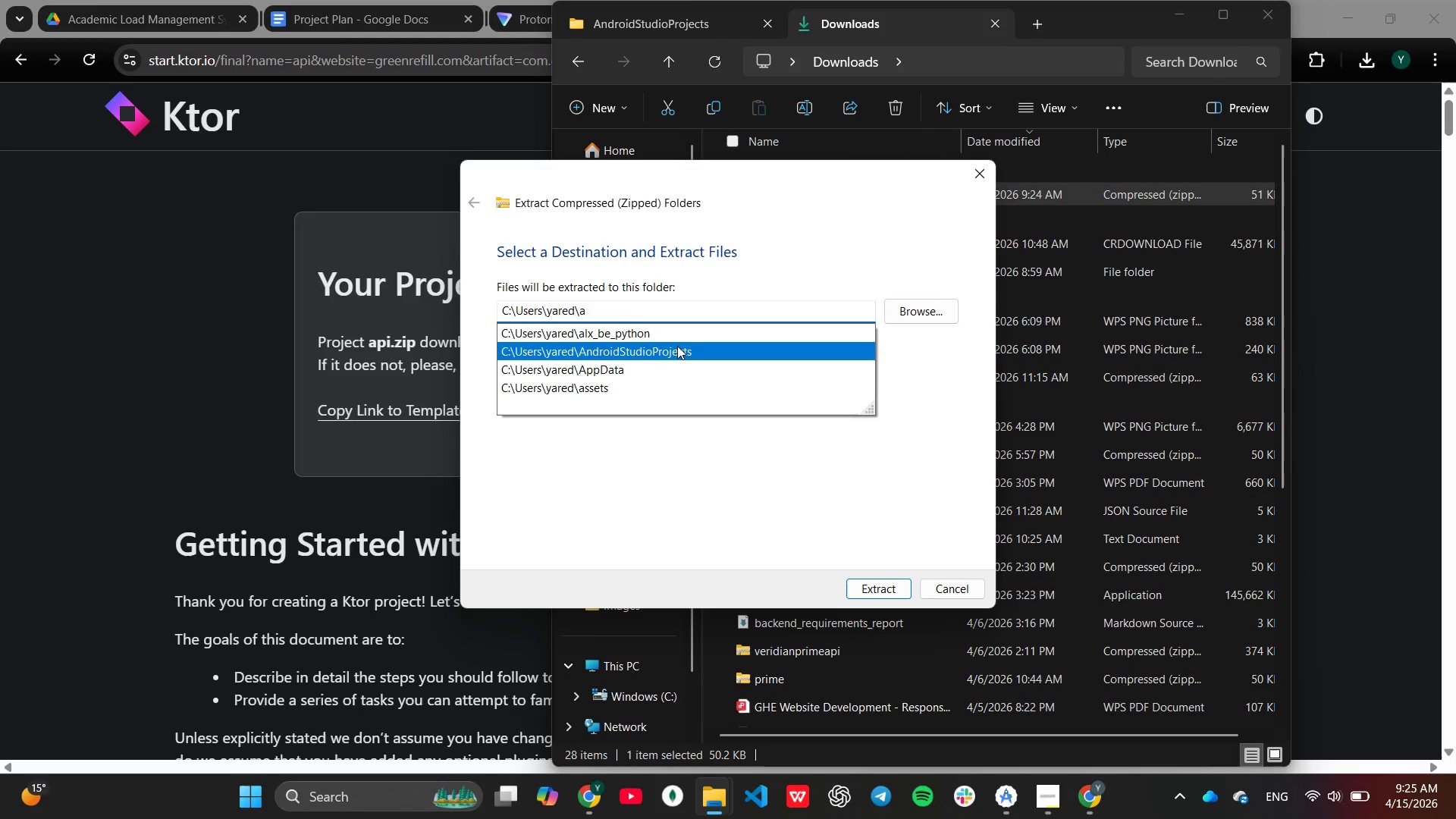 
left_click([677, 346])
 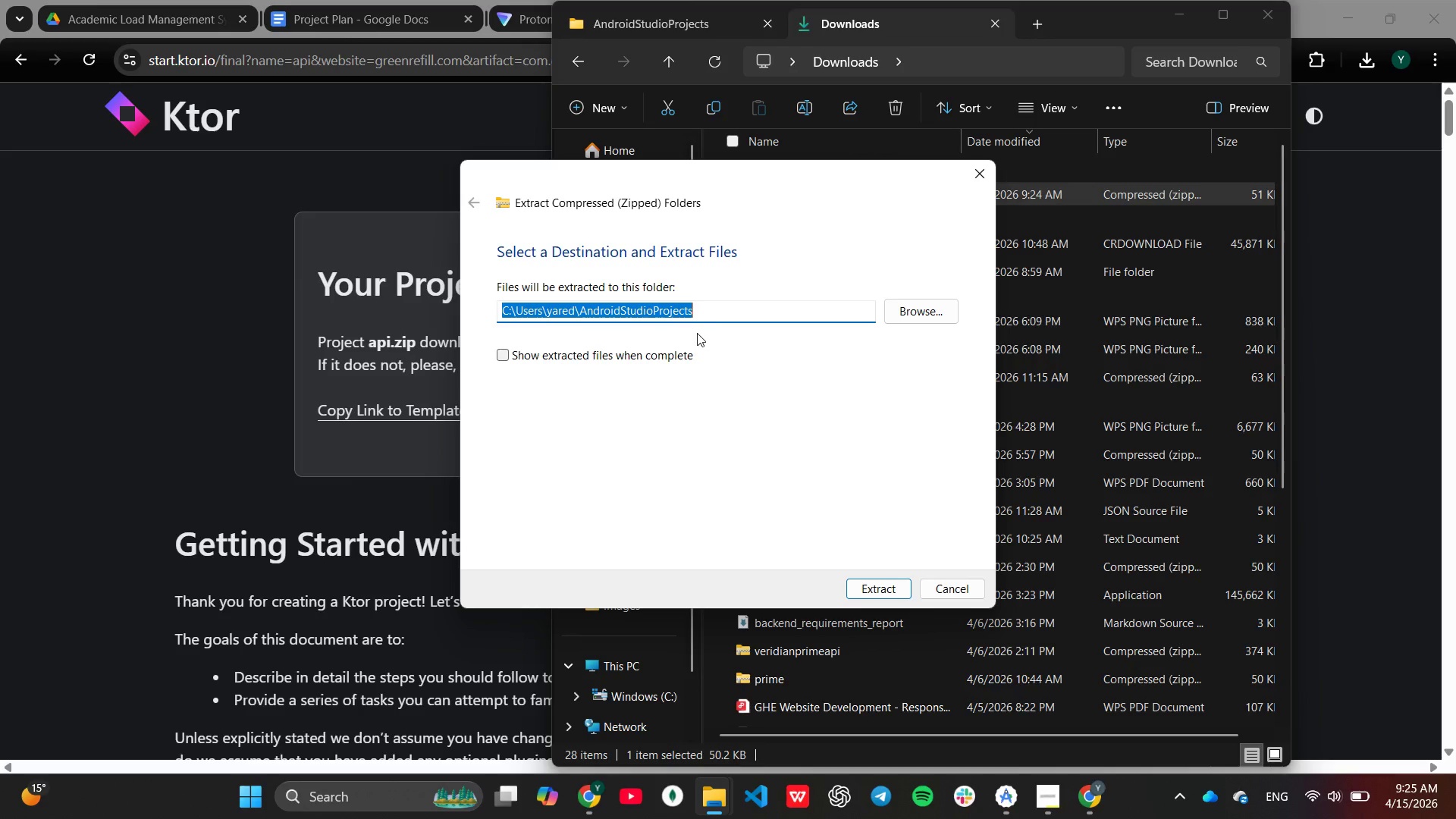 
left_click([700, 309])
 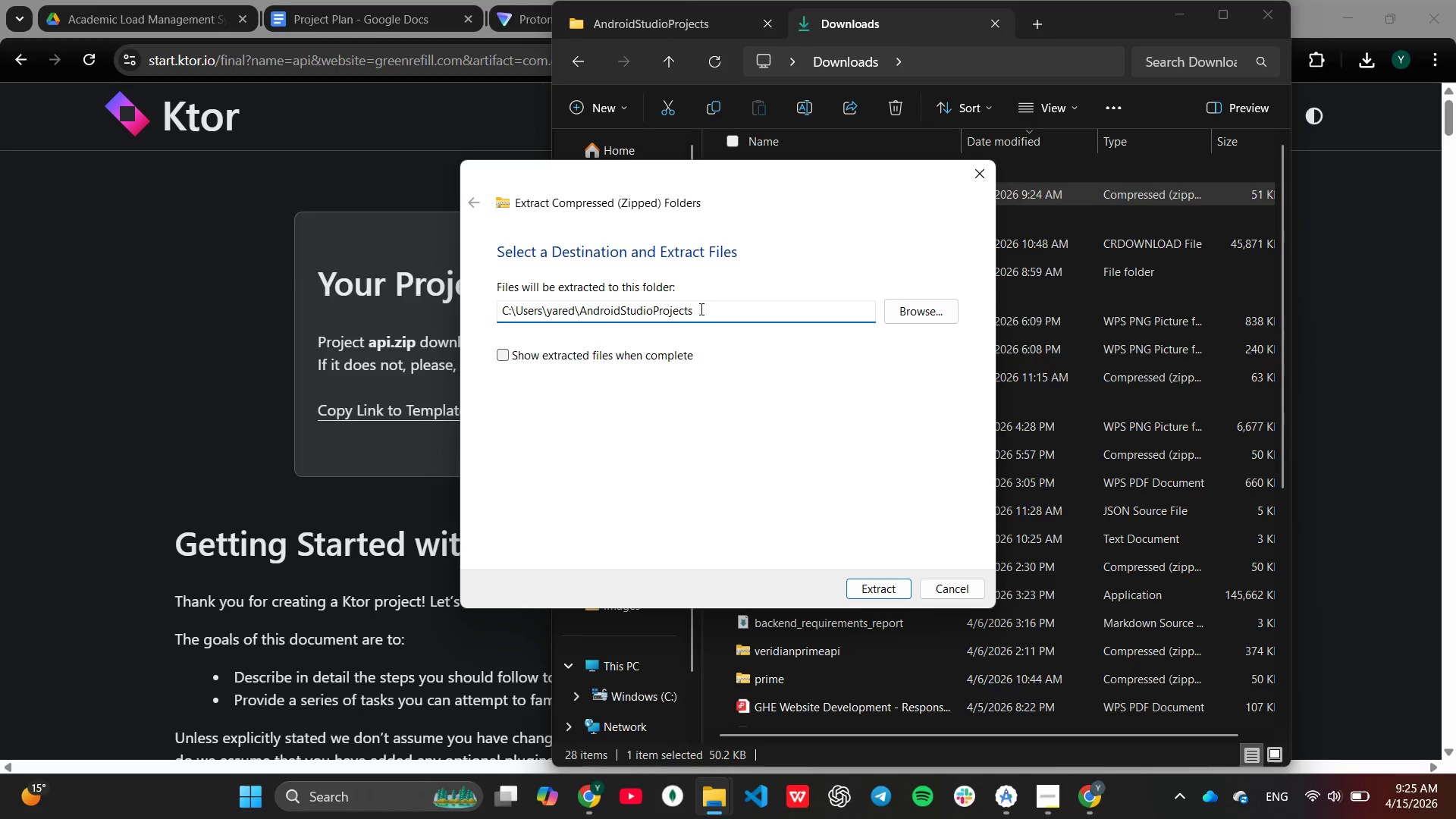 
key(Backslash)
 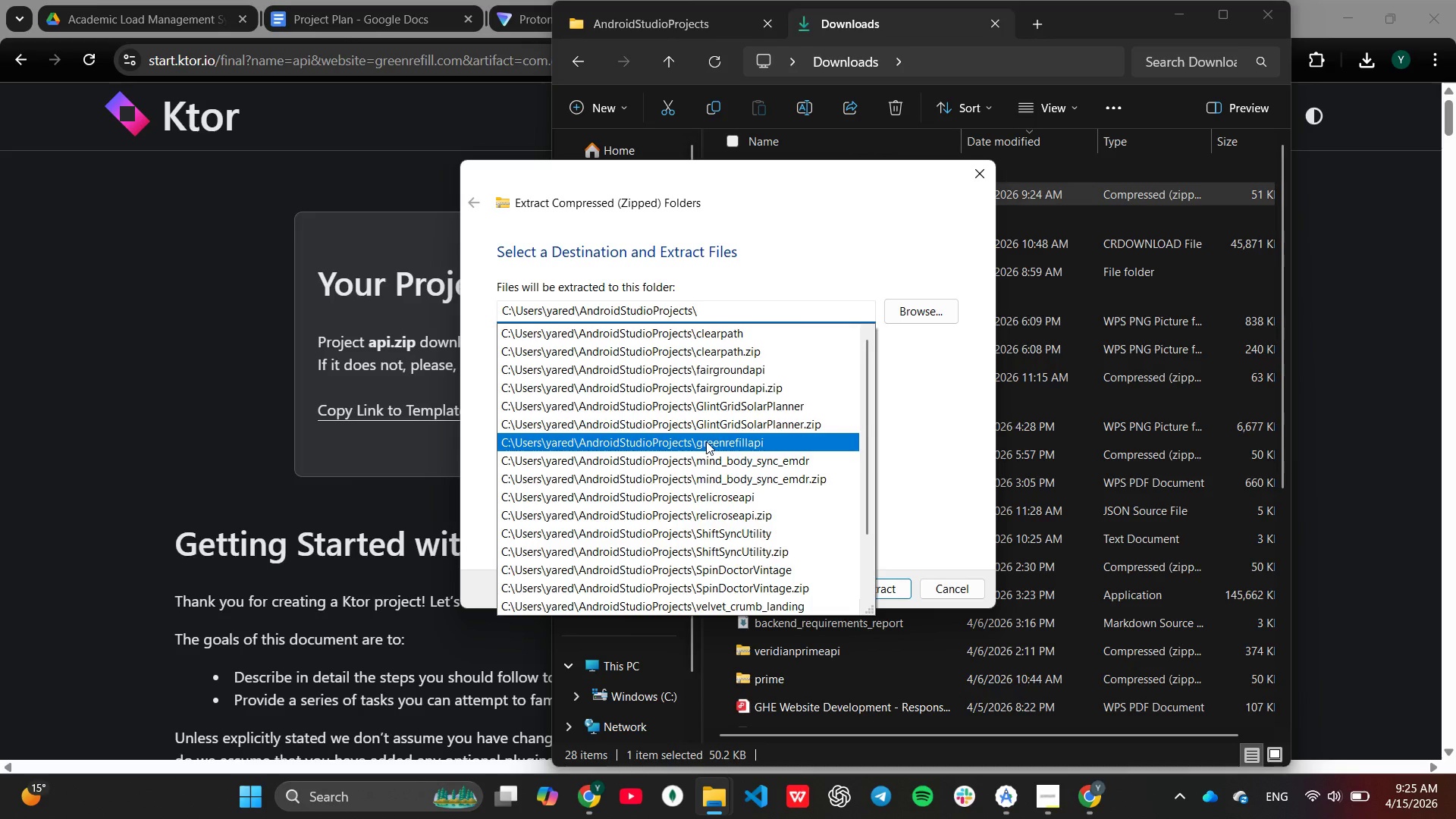 
wait(7.45)
 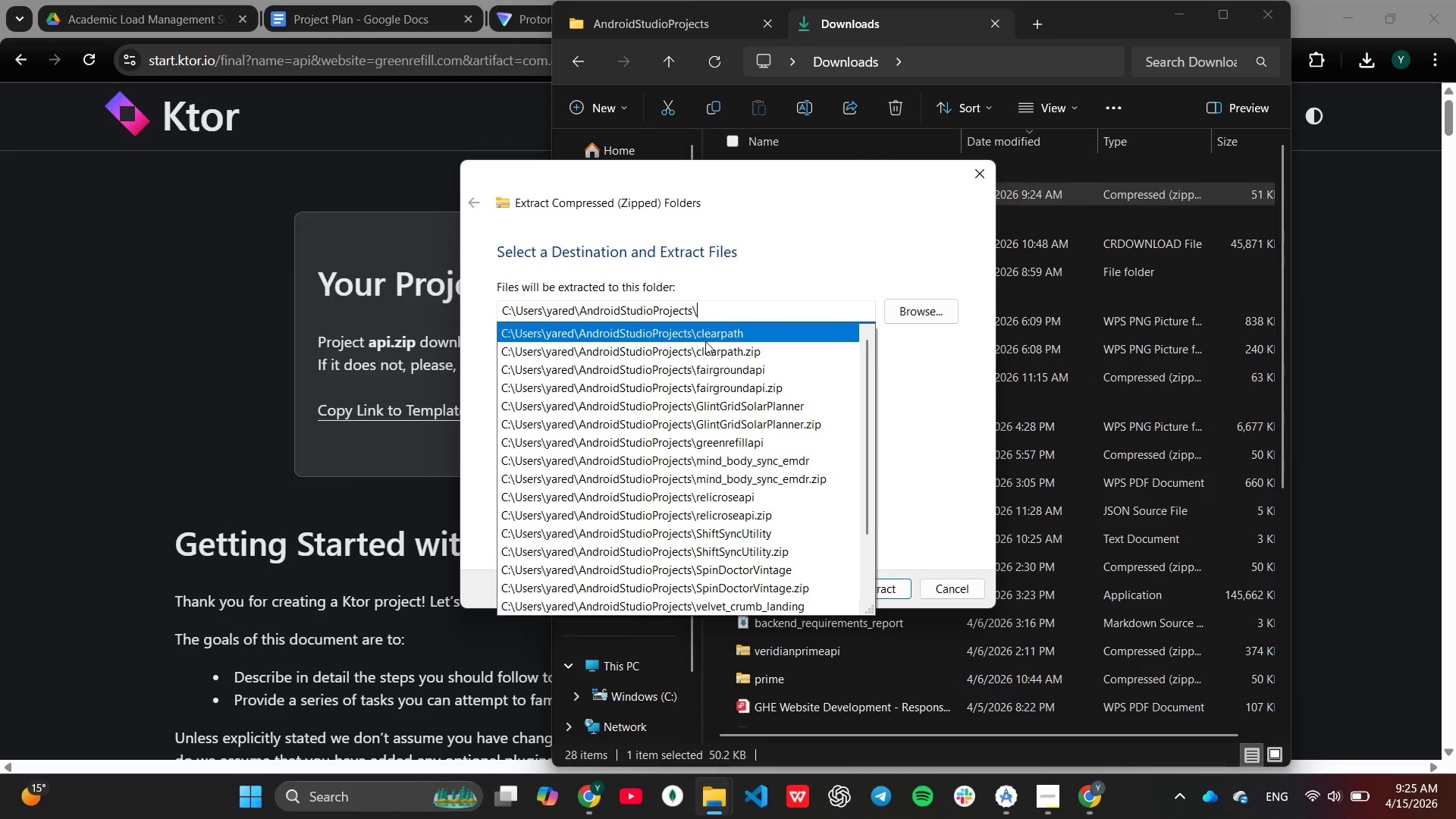 
left_click([877, 587])
 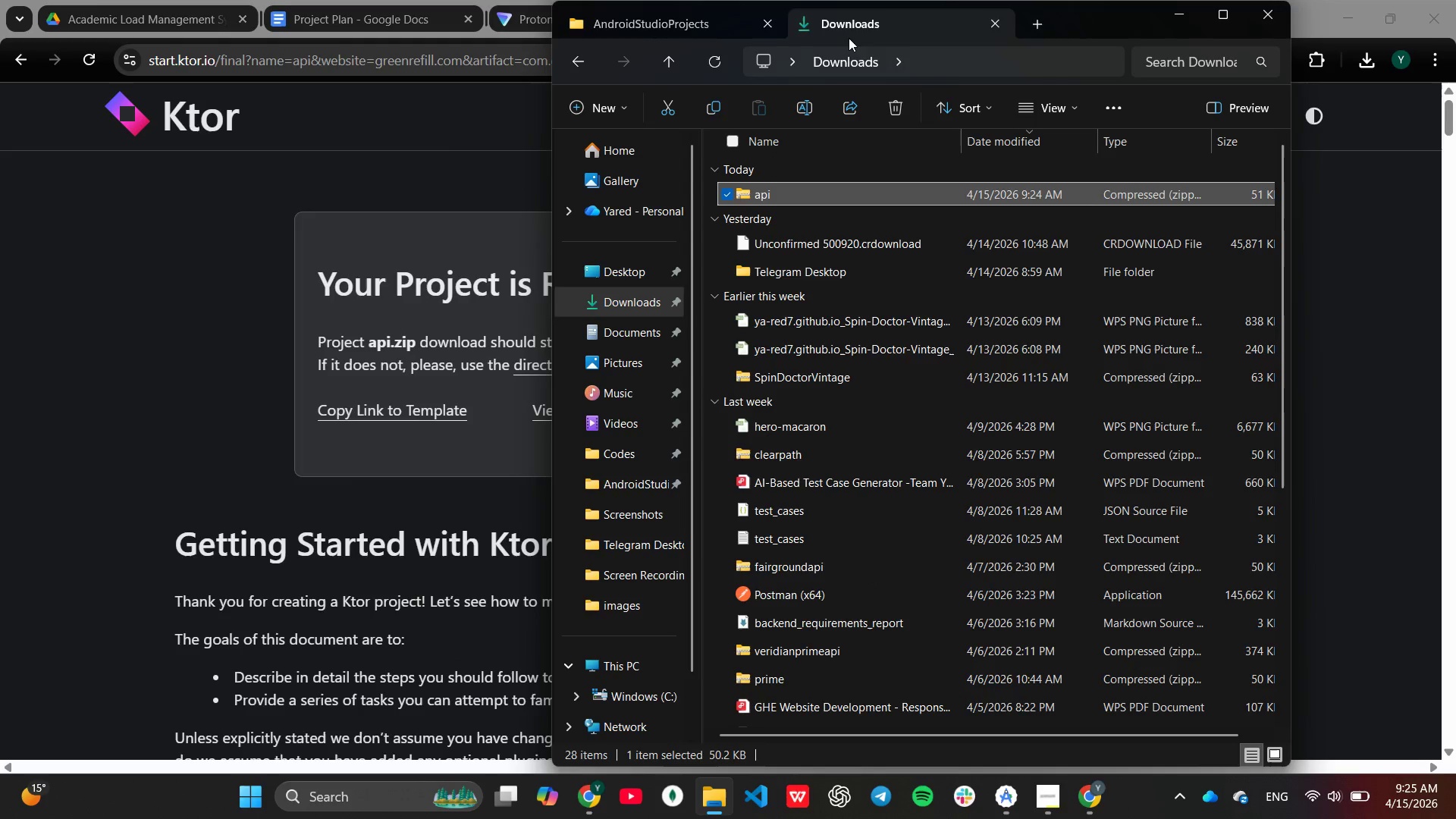 
wait(5.64)
 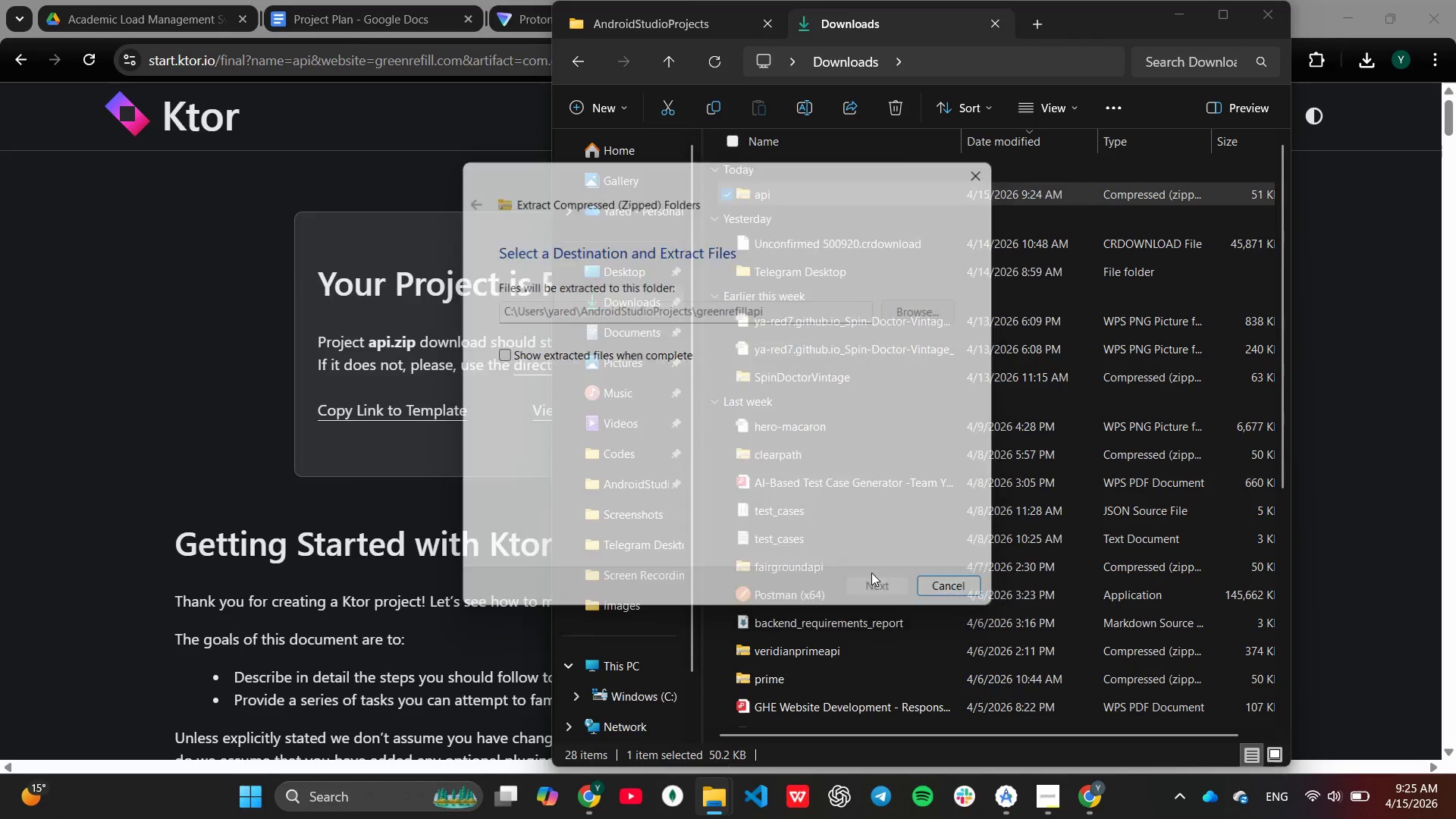 
left_click([679, 15])
 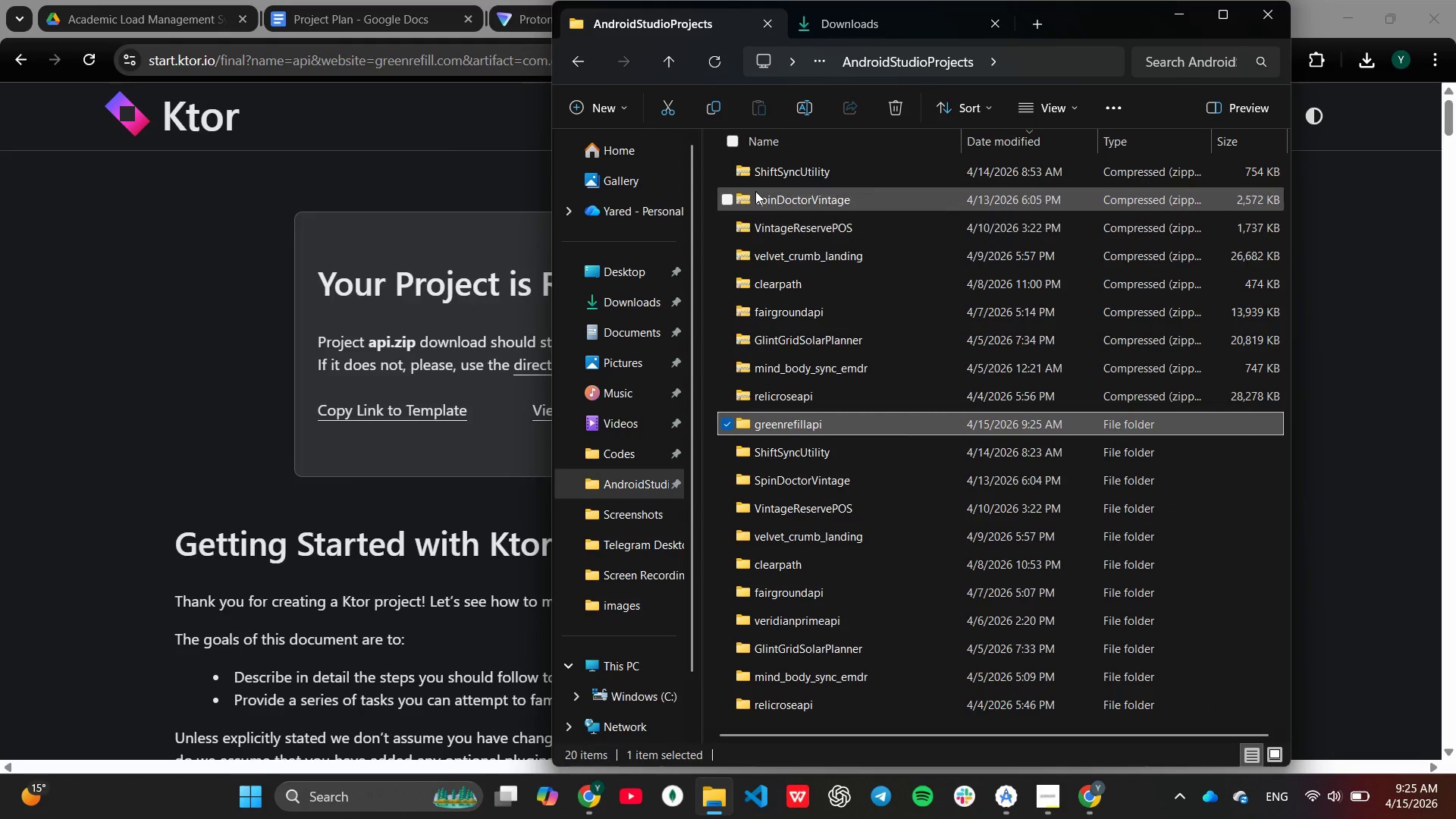 
left_click([714, 59])
 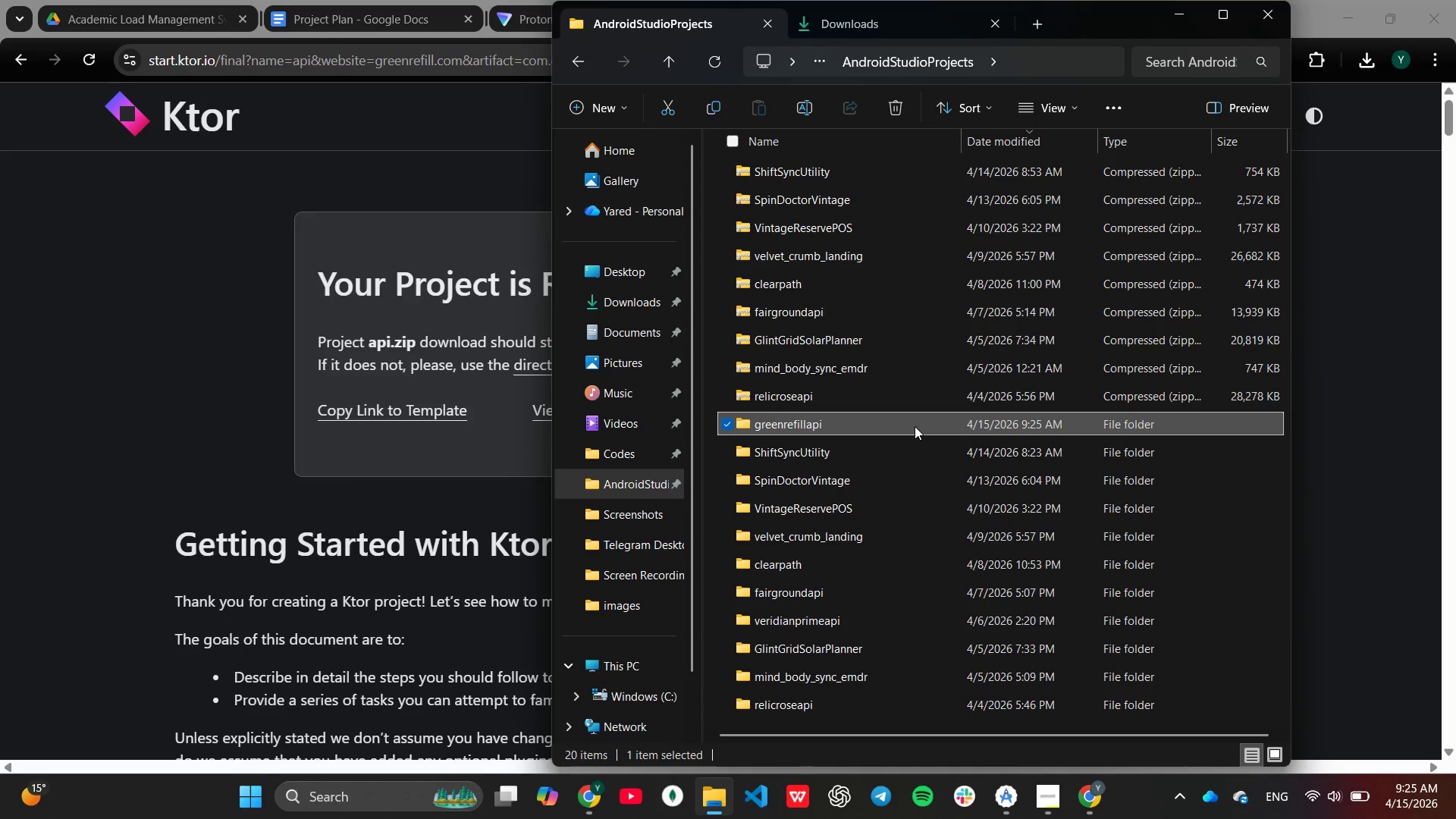 
double_click([914, 427])
 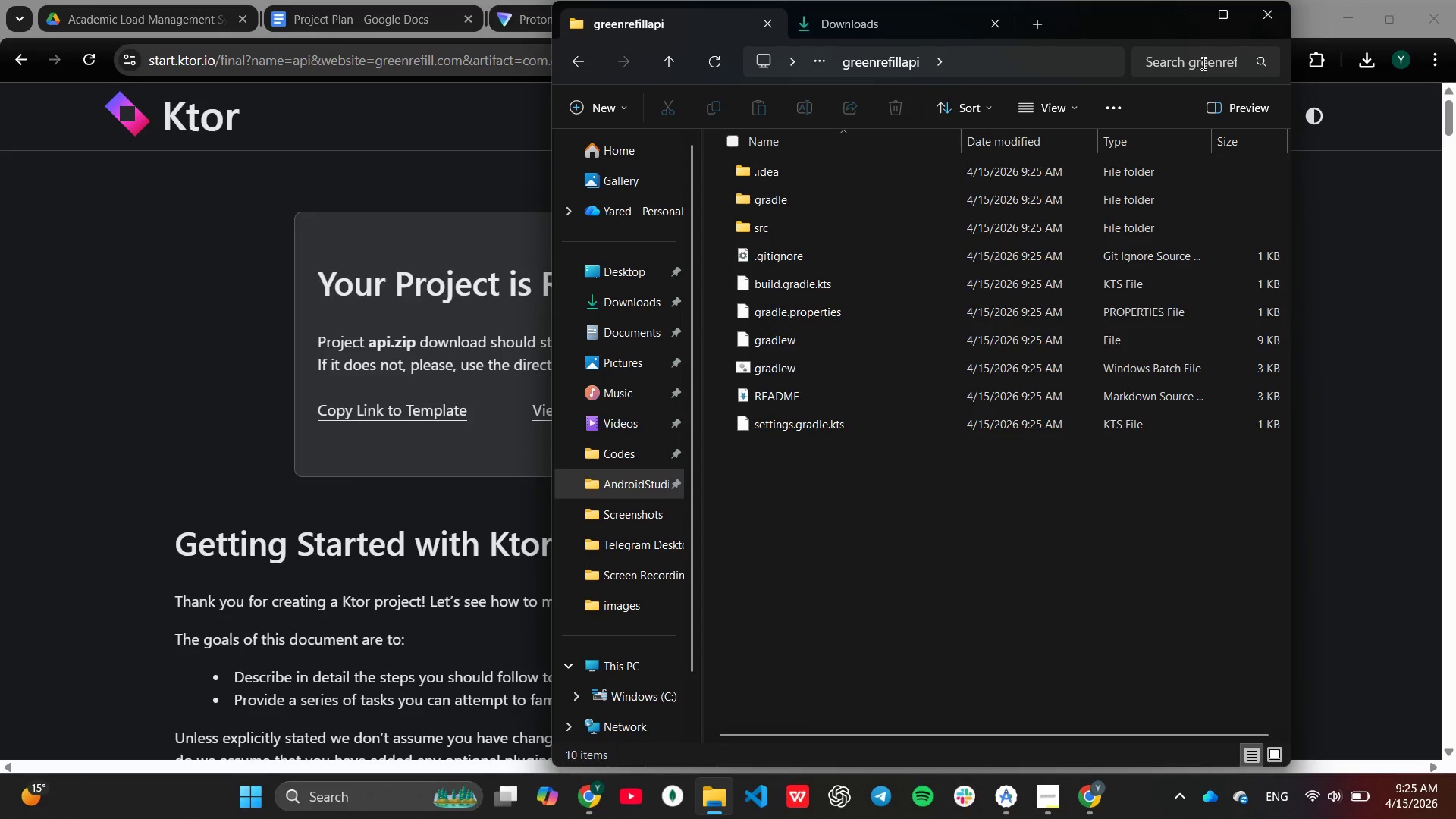 
left_click([1165, 8])
 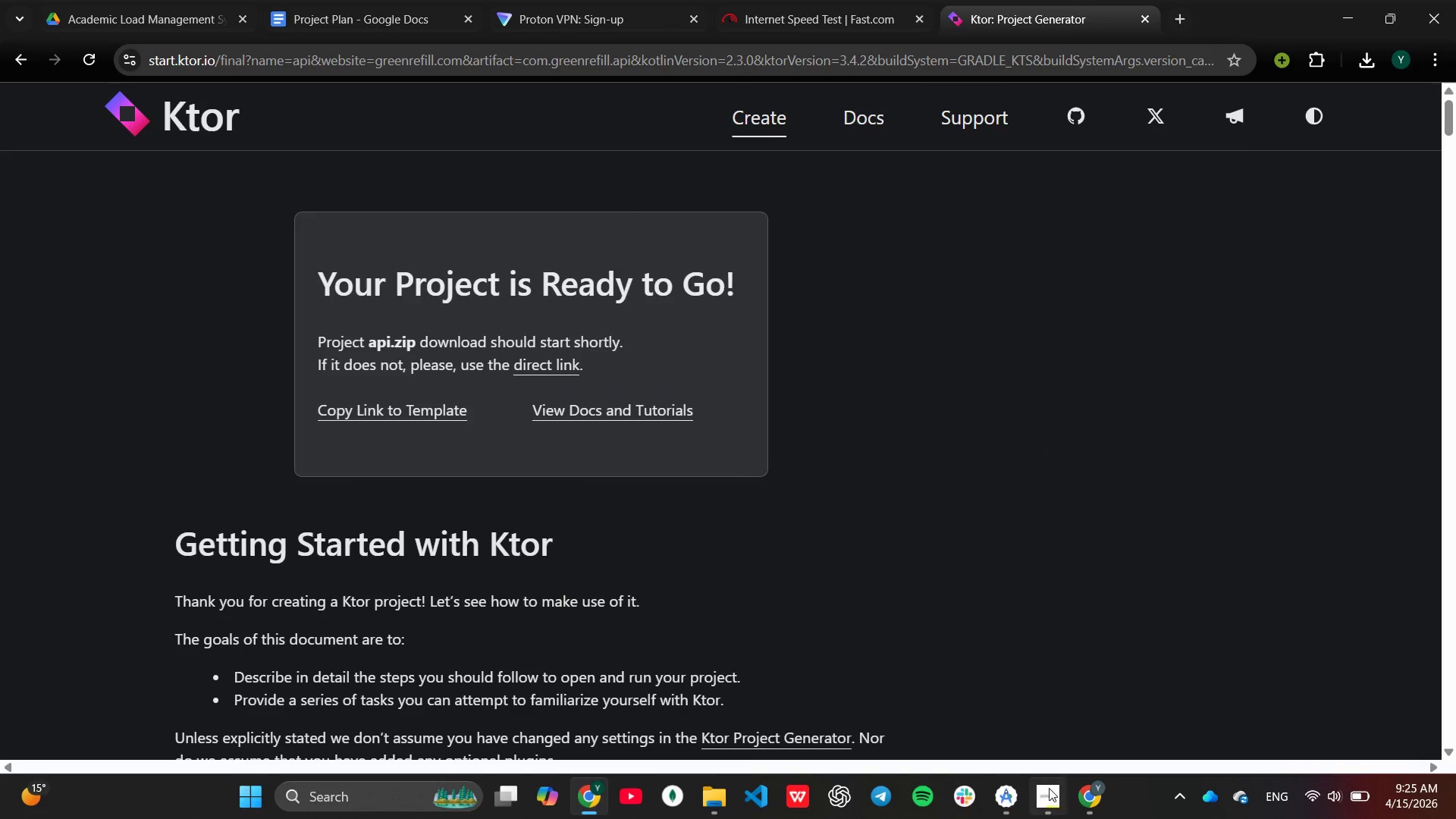 
left_click([1049, 788])